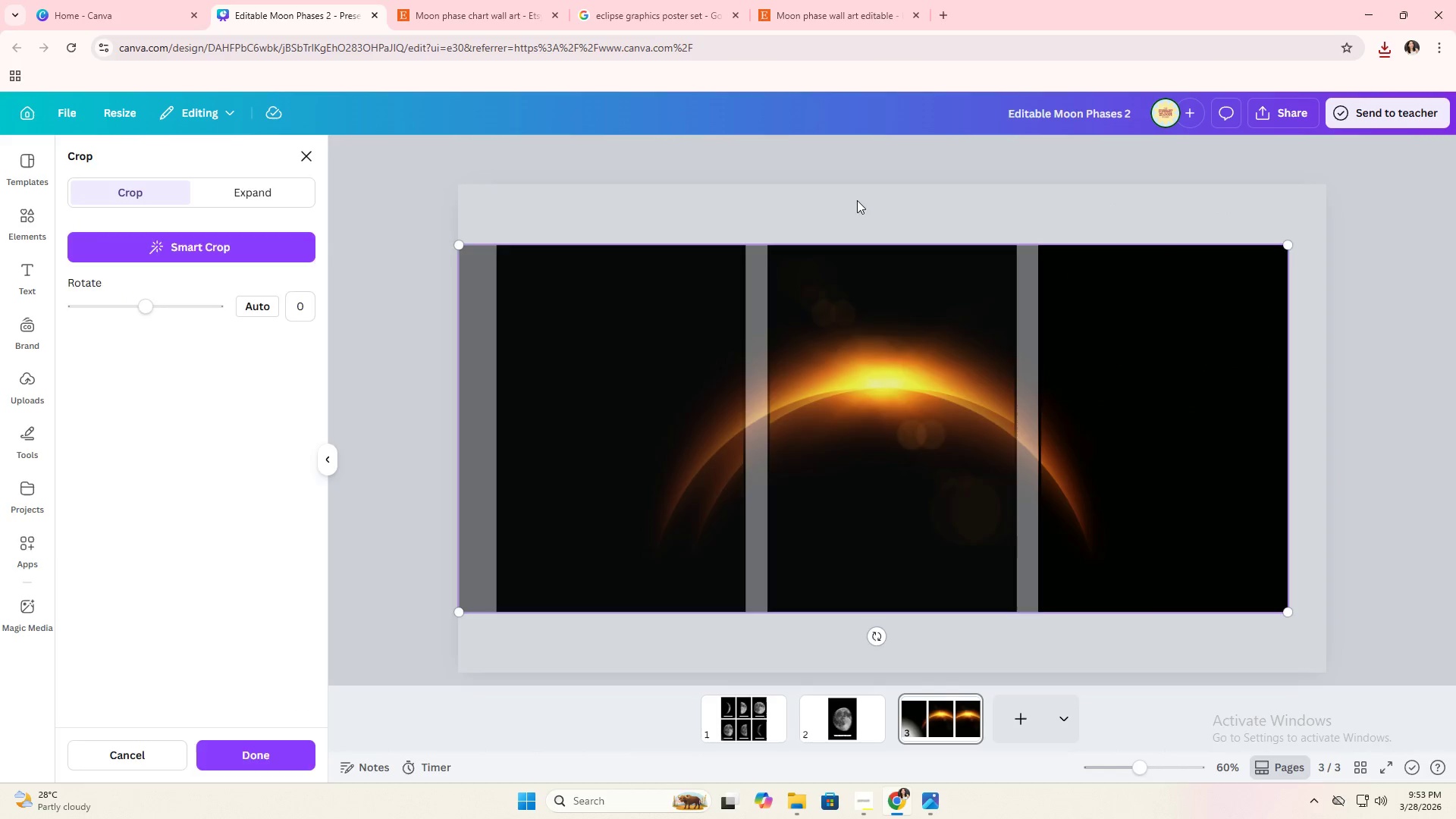 
double_click([857, 199])
 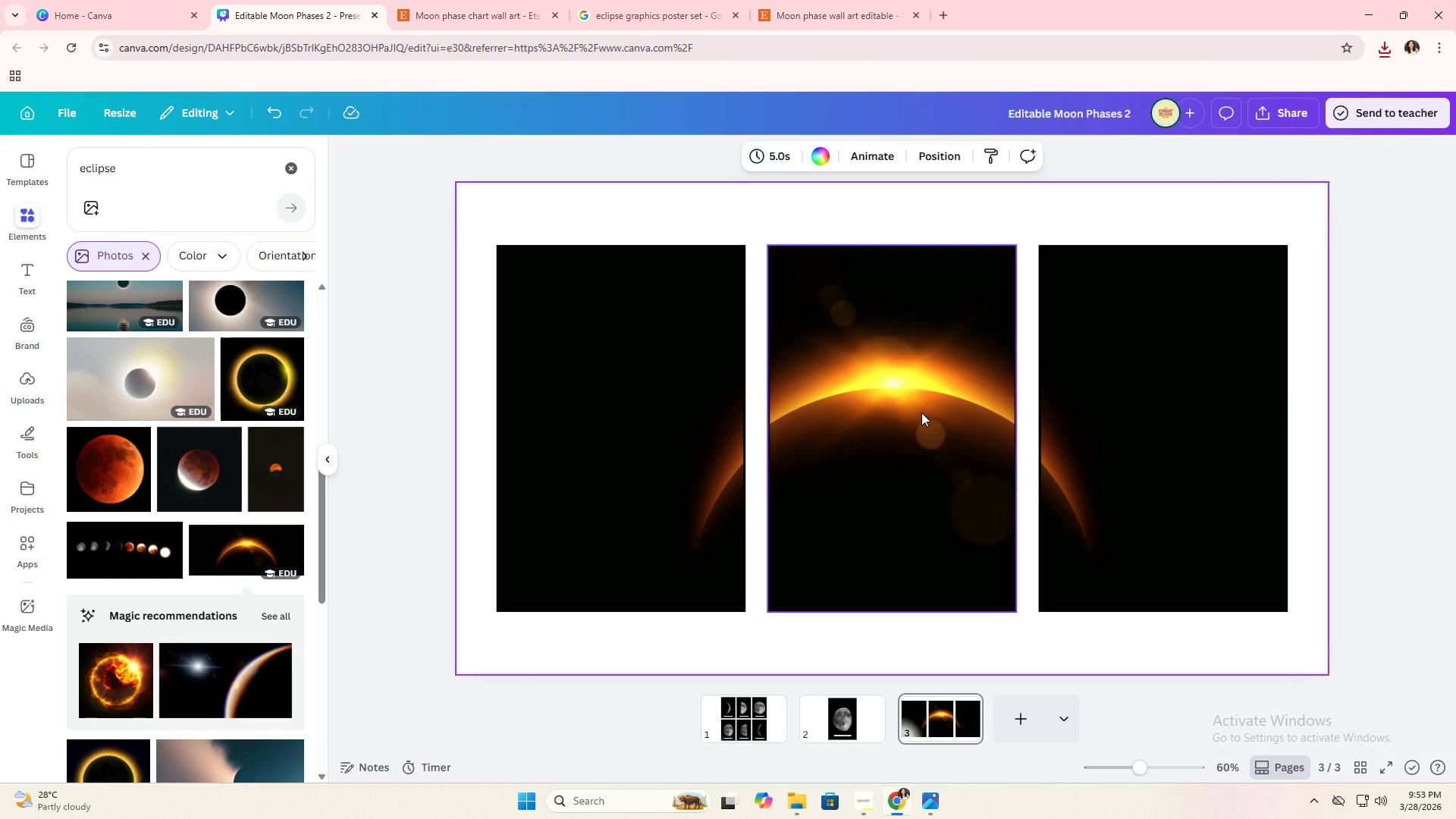 
double_click([921, 413])
 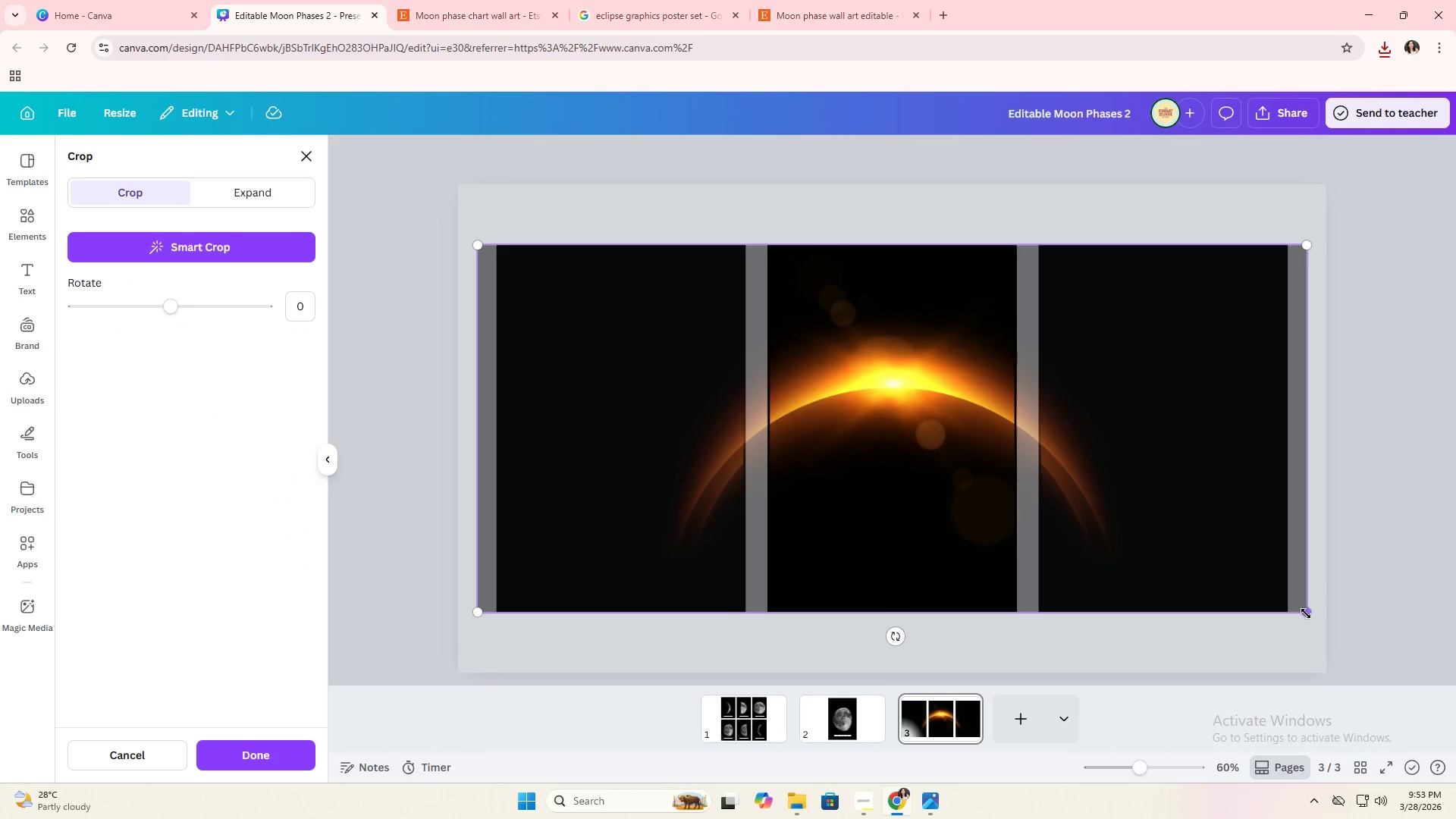 
left_click_drag(start_coordinate=[1311, 611], to_coordinate=[1345, 641])
 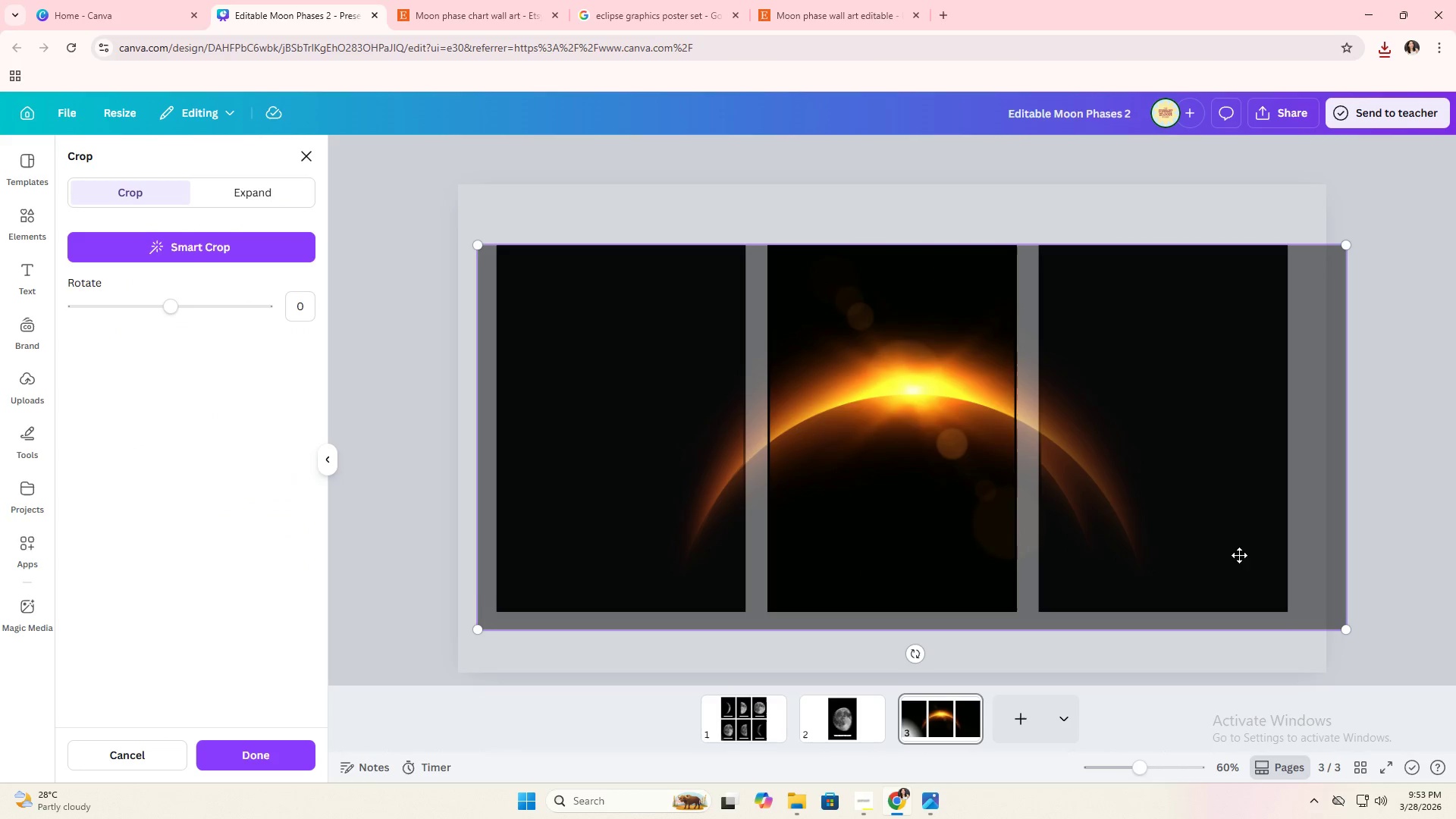 
left_click_drag(start_coordinate=[1216, 535], to_coordinate=[1191, 566])
 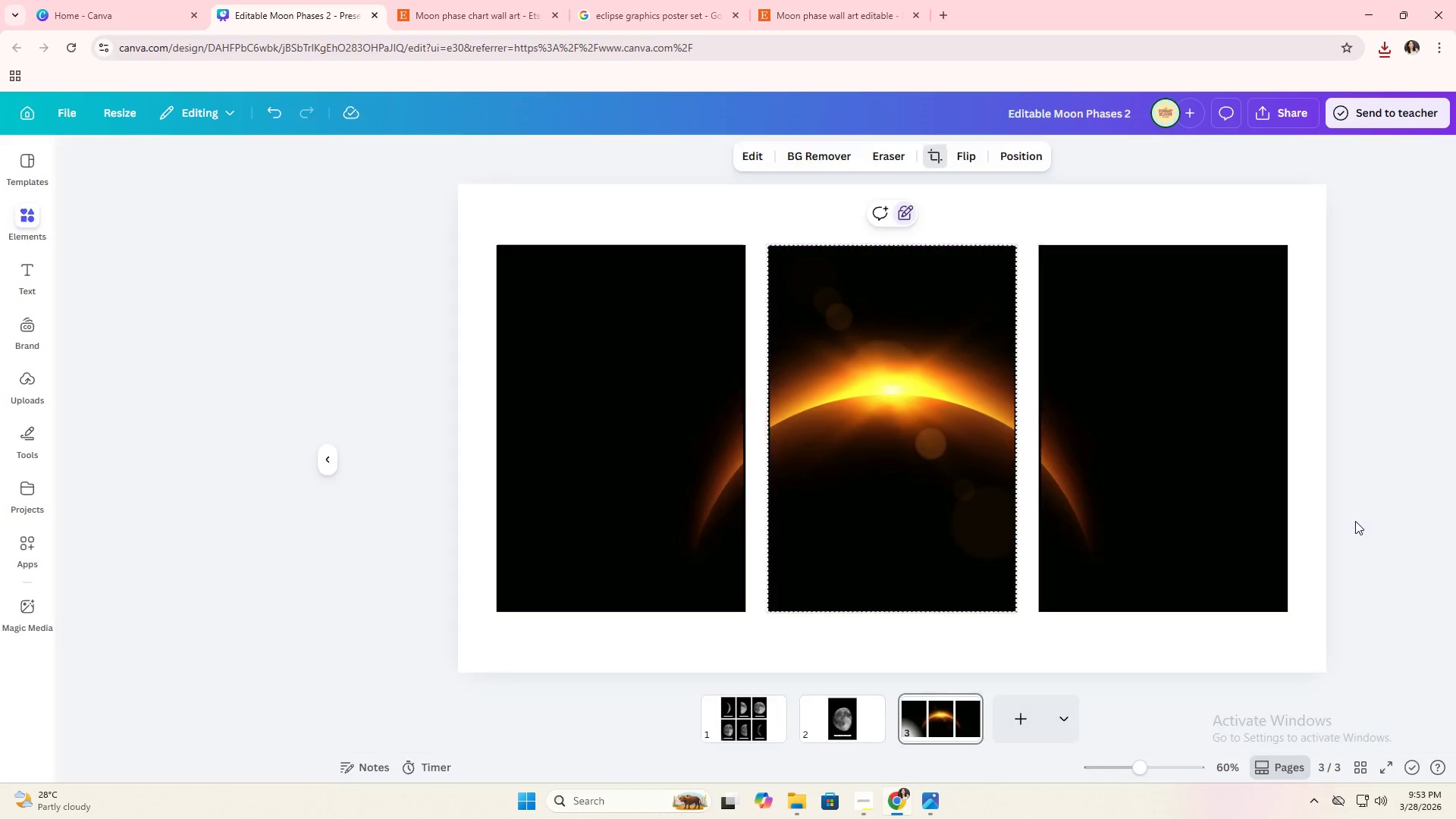 
double_click([1358, 522])
 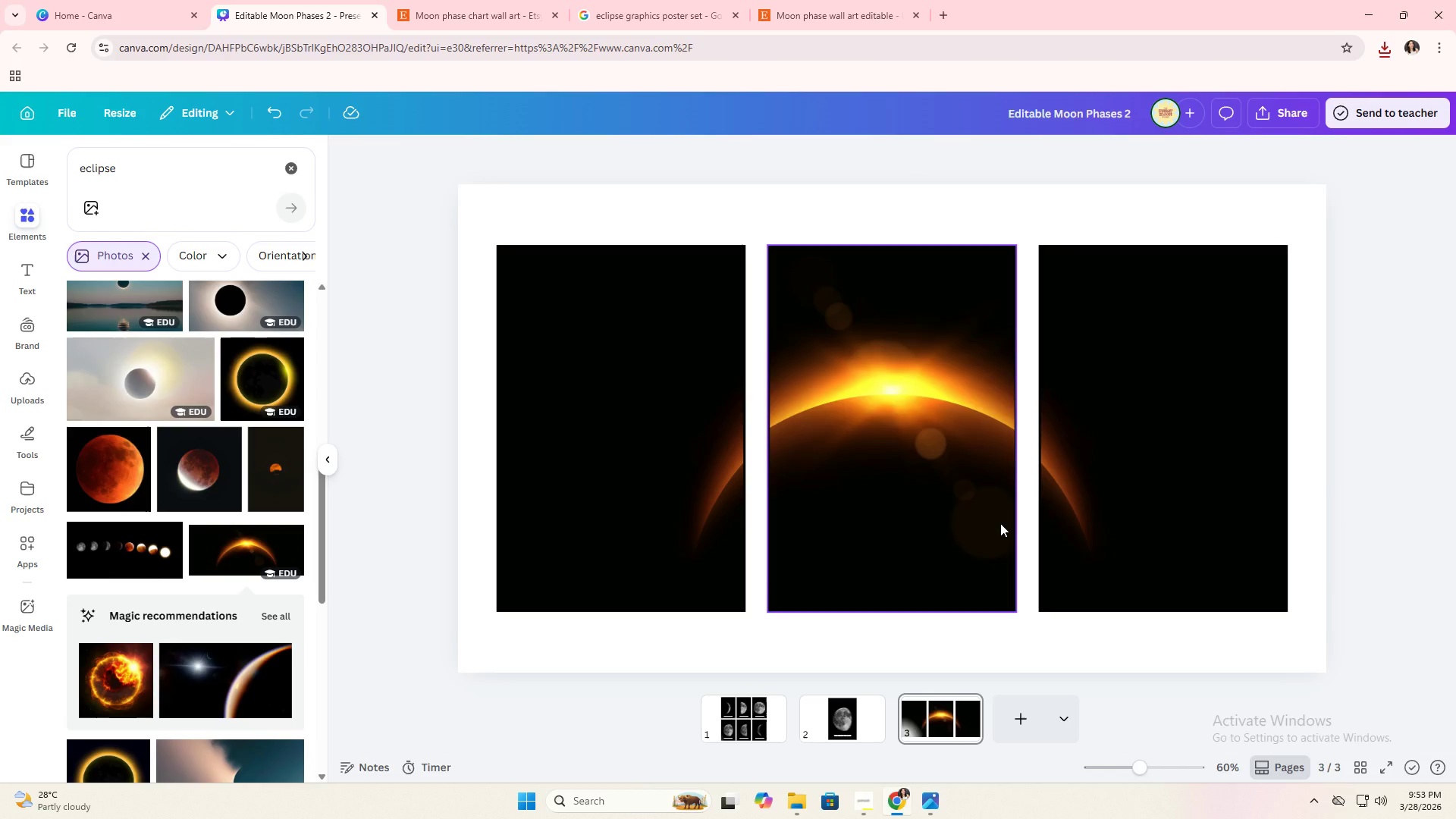 
double_click([1000, 523])
 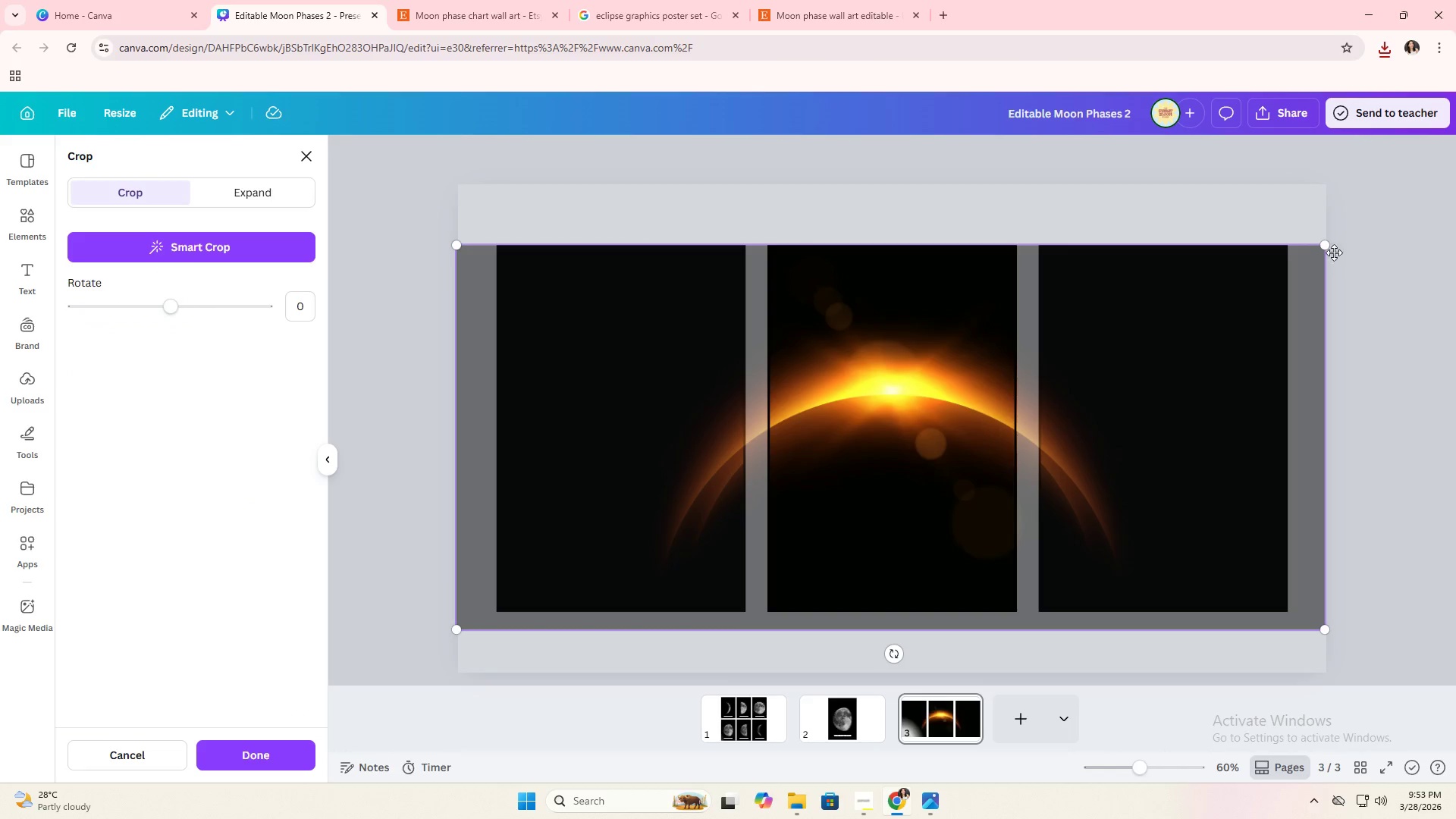 
left_click_drag(start_coordinate=[1329, 245], to_coordinate=[1091, 432])
 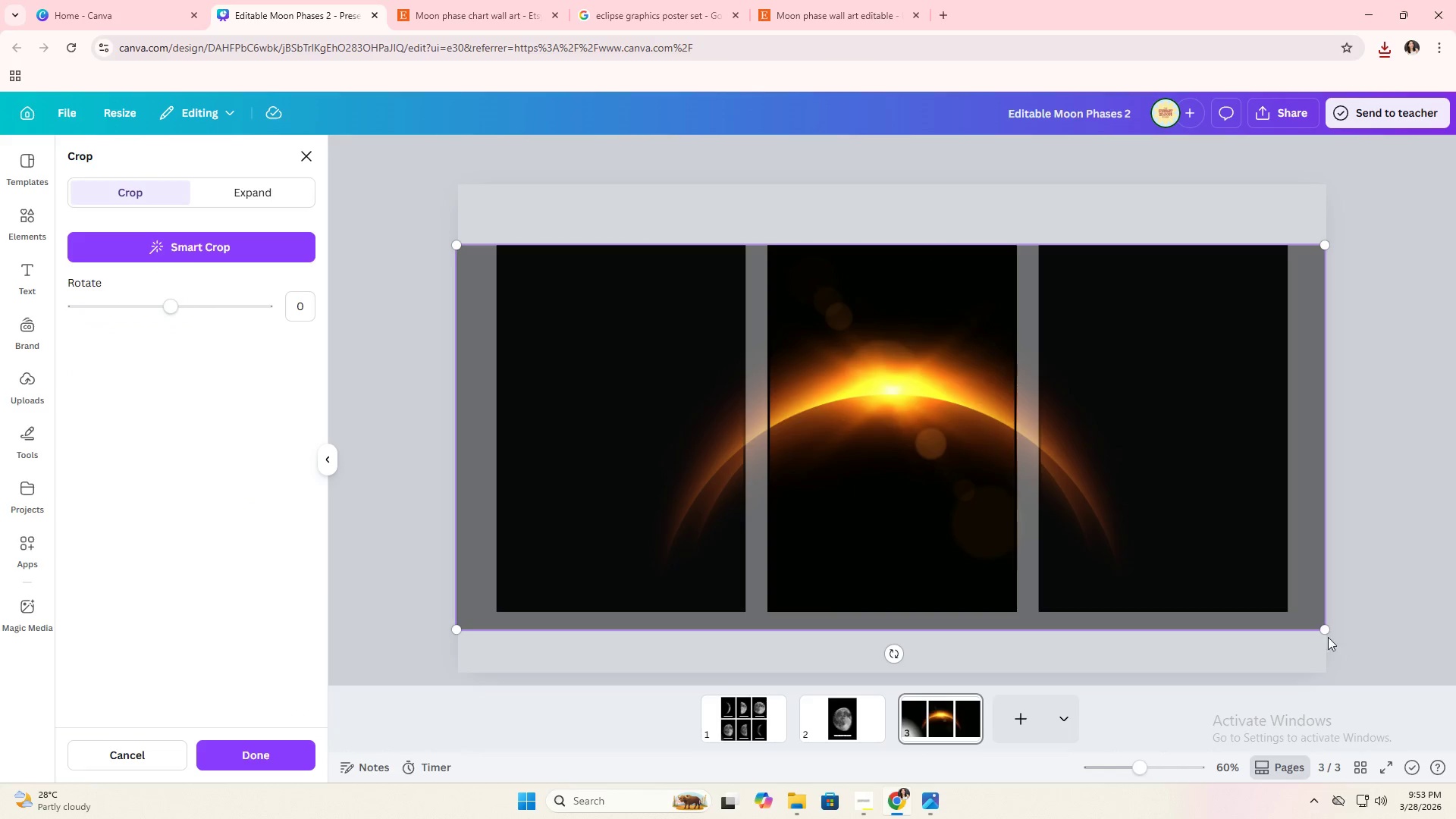 
left_click_drag(start_coordinate=[1323, 630], to_coordinate=[1191, 527])
 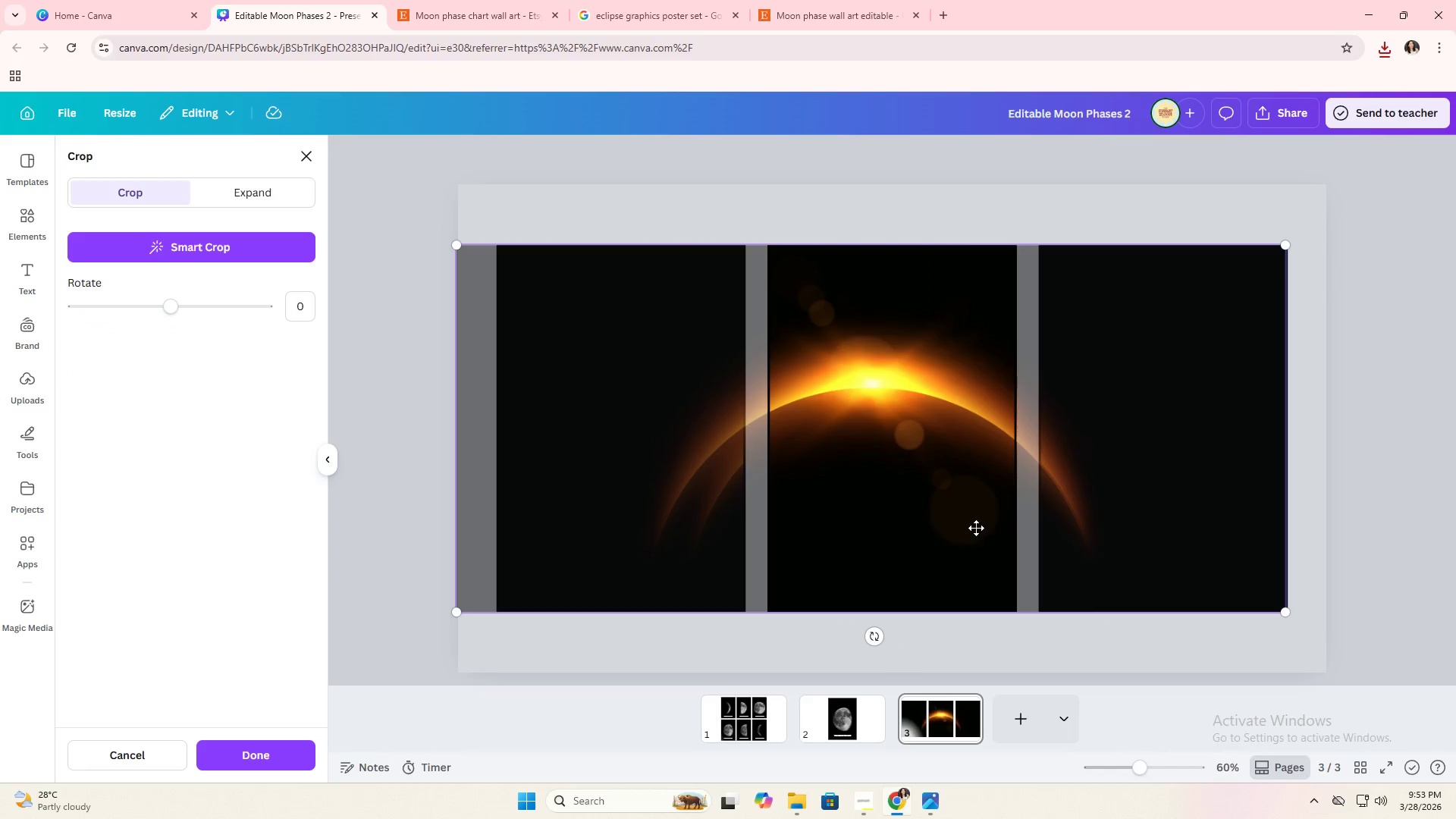 
left_click_drag(start_coordinate=[975, 528], to_coordinate=[999, 551])
 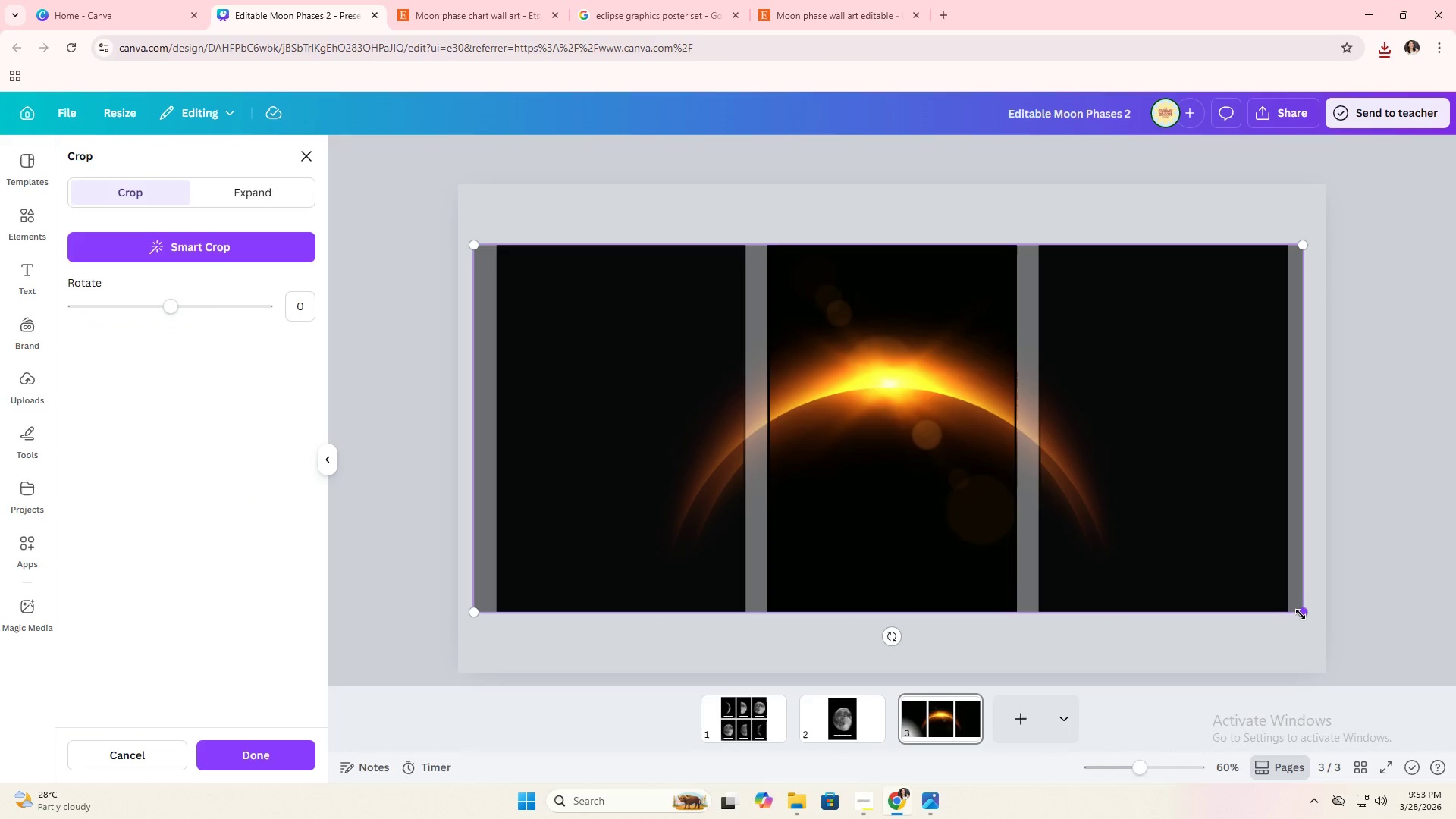 
left_click_drag(start_coordinate=[1301, 615], to_coordinate=[1307, 617])
 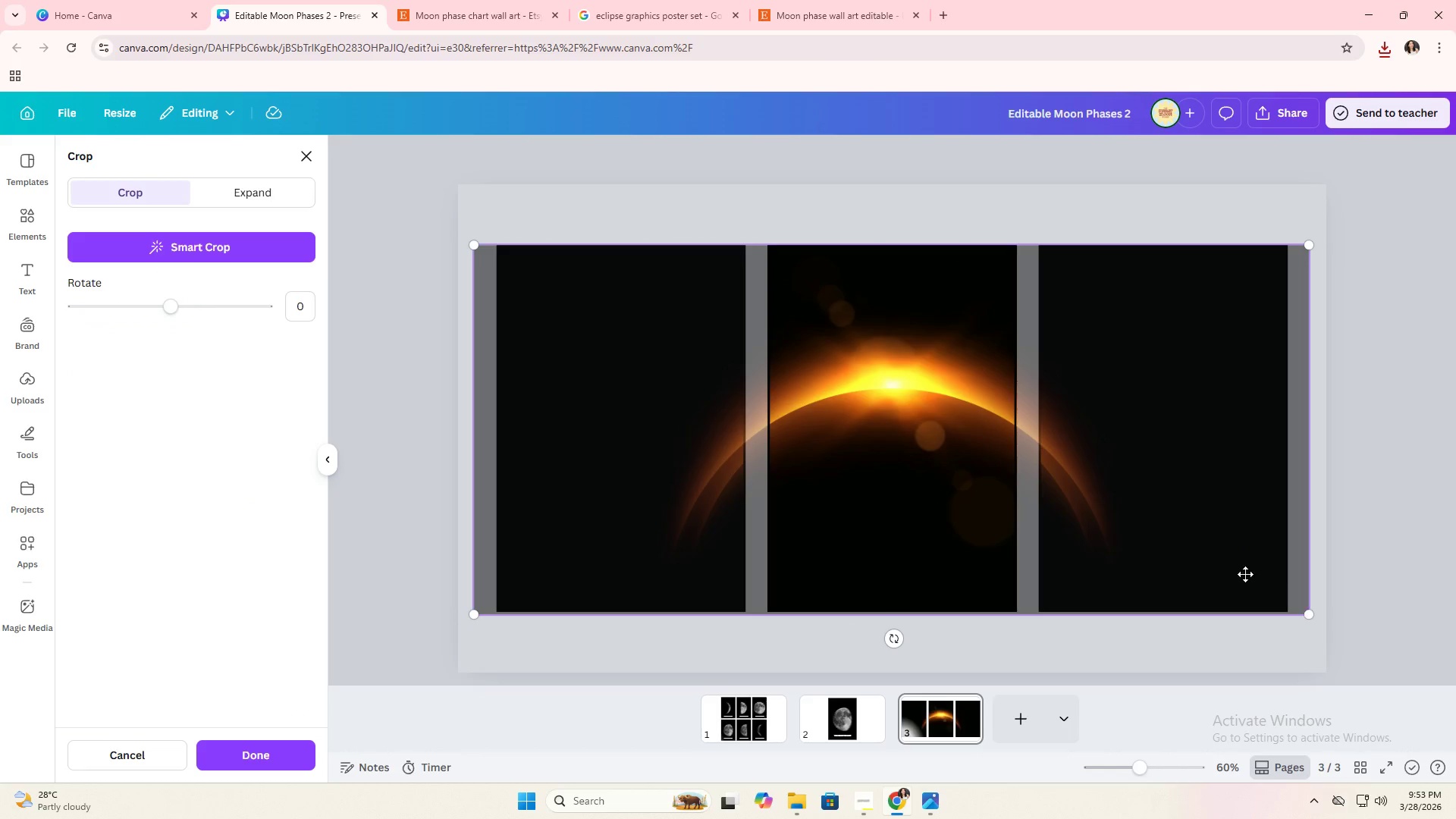 
left_click_drag(start_coordinate=[1245, 574], to_coordinate=[1231, 557])
 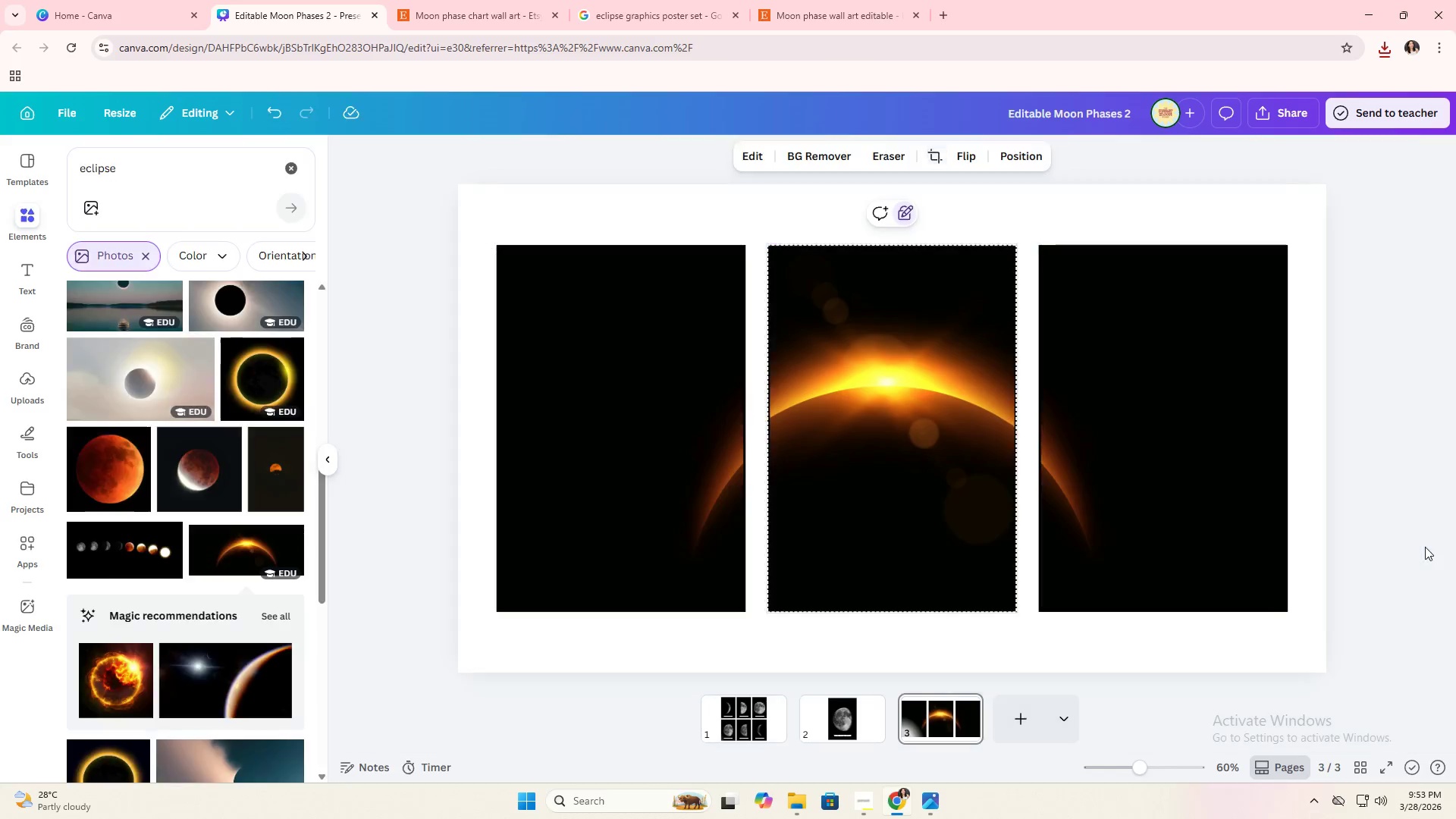 
double_click([1425, 547])
 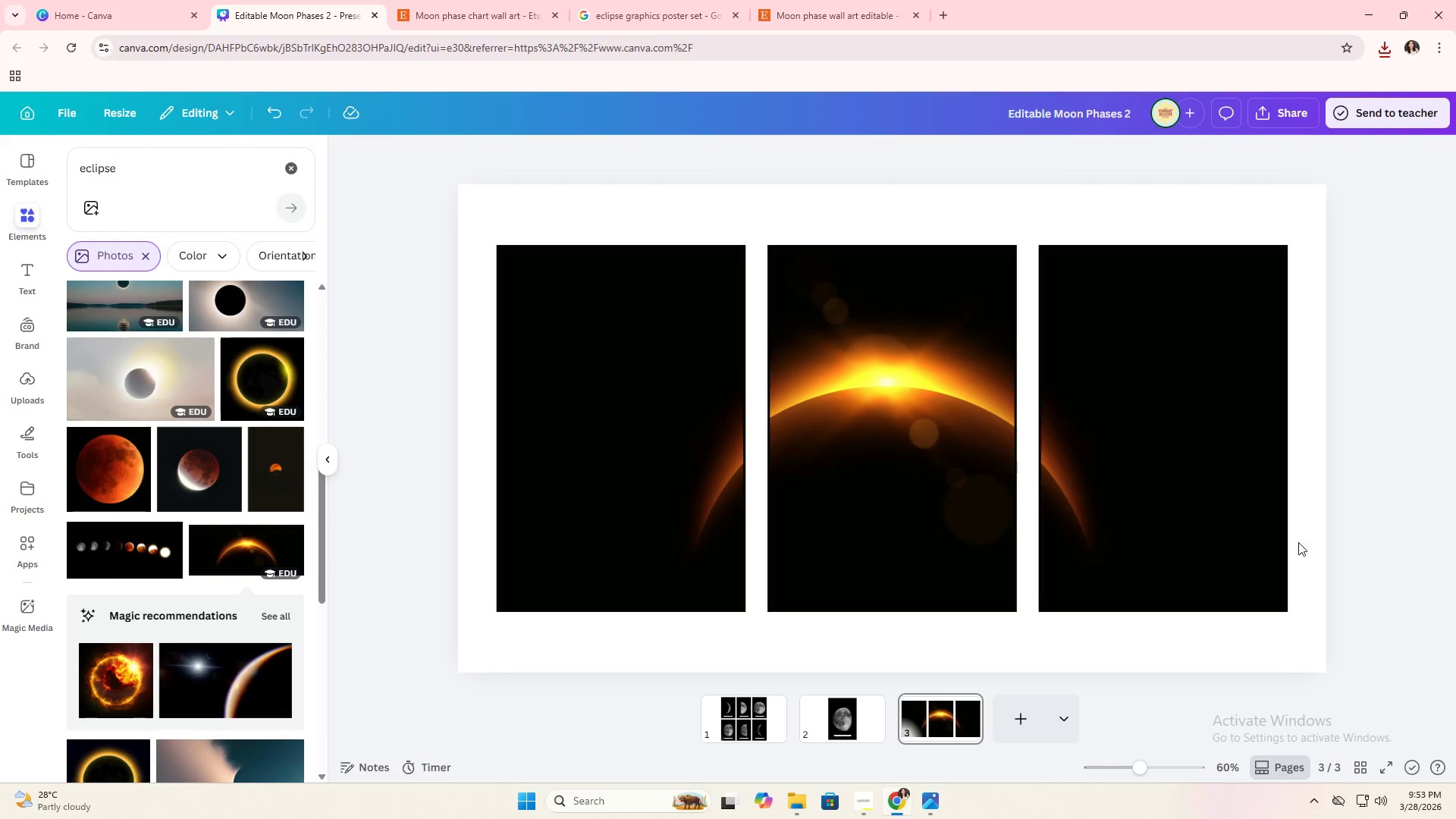 
double_click([1206, 543])
 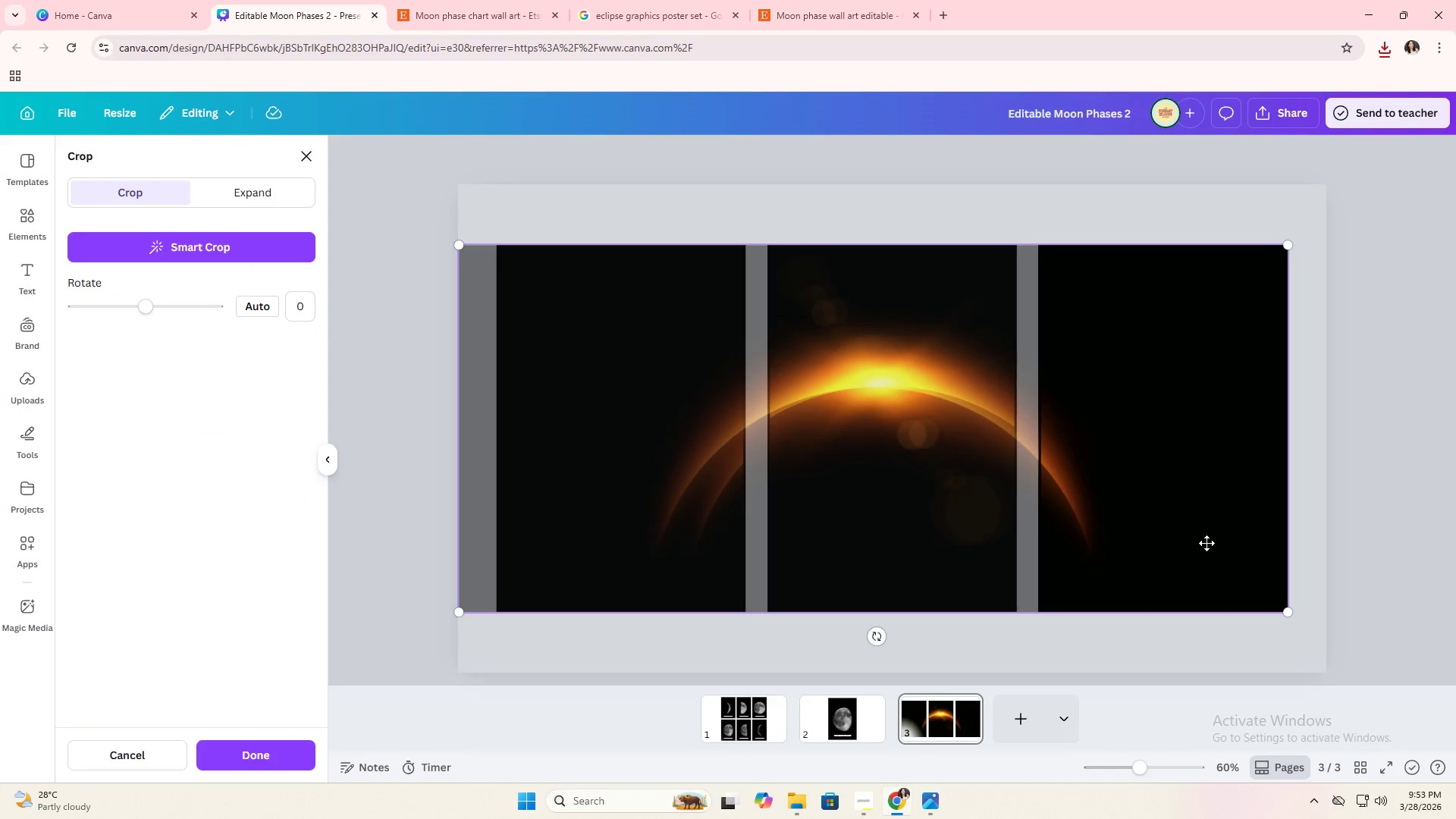 
left_click_drag(start_coordinate=[1207, 543], to_coordinate=[1228, 544])
 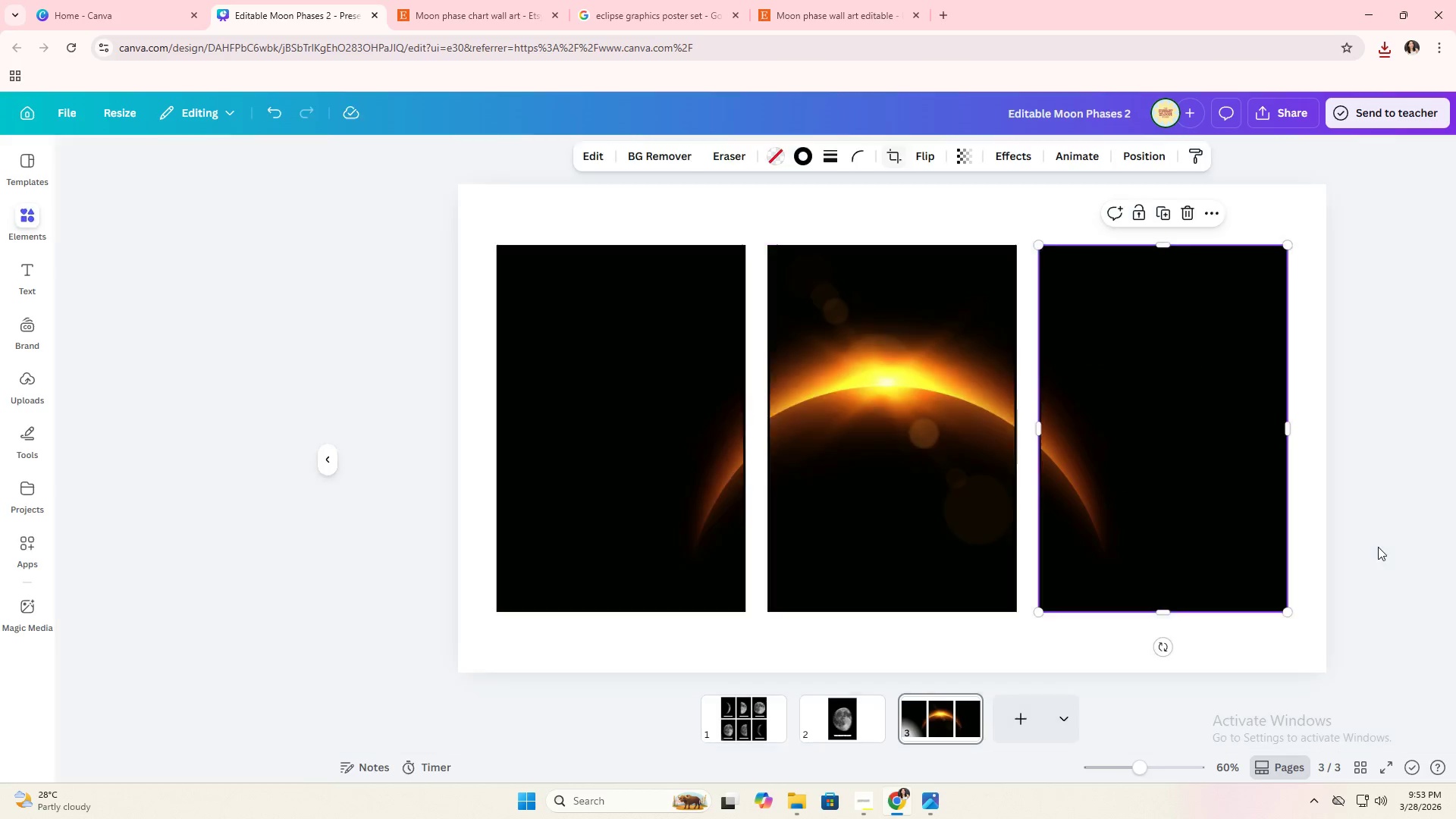 
double_click([1378, 547])
 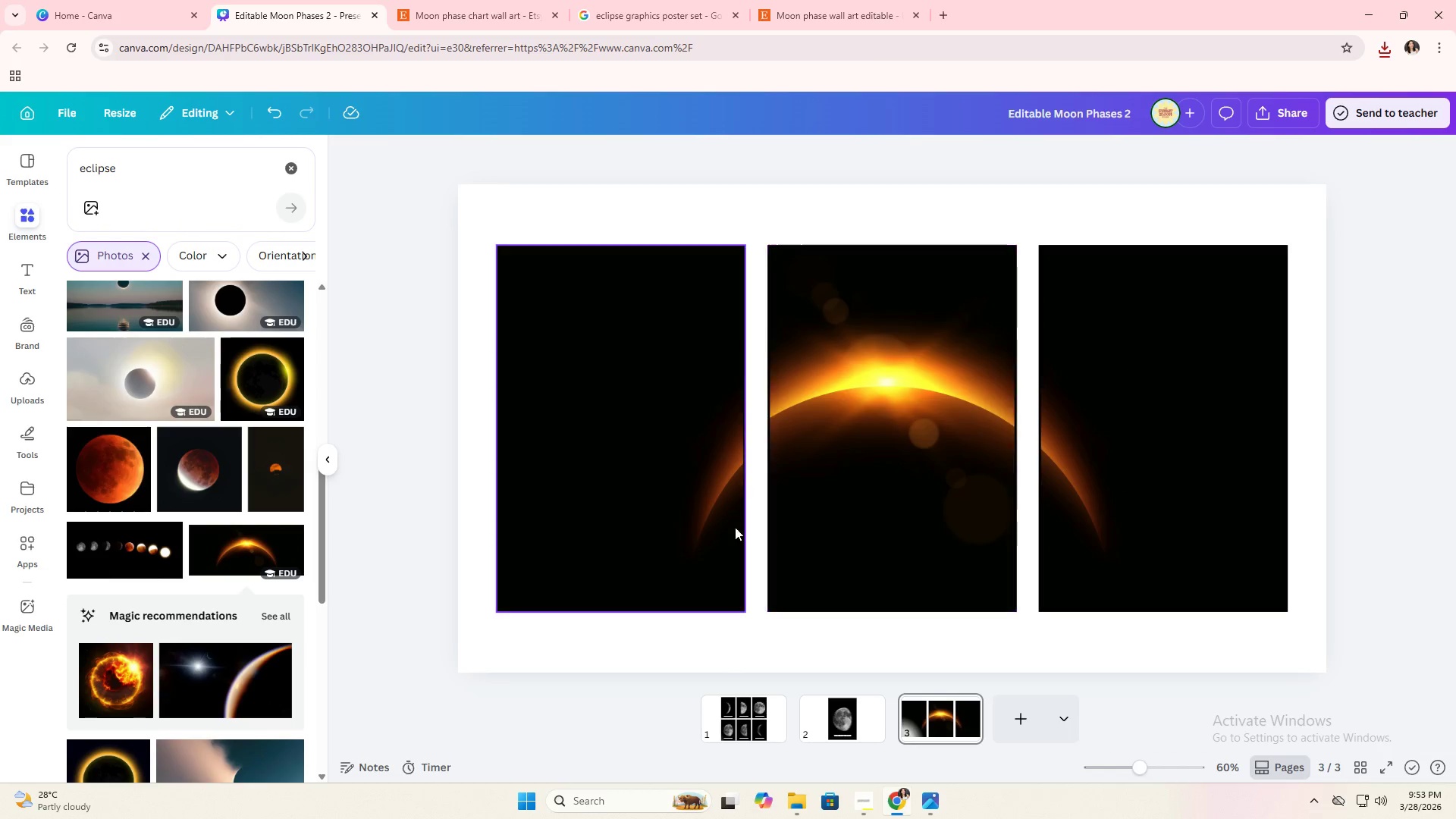 
double_click([733, 526])
 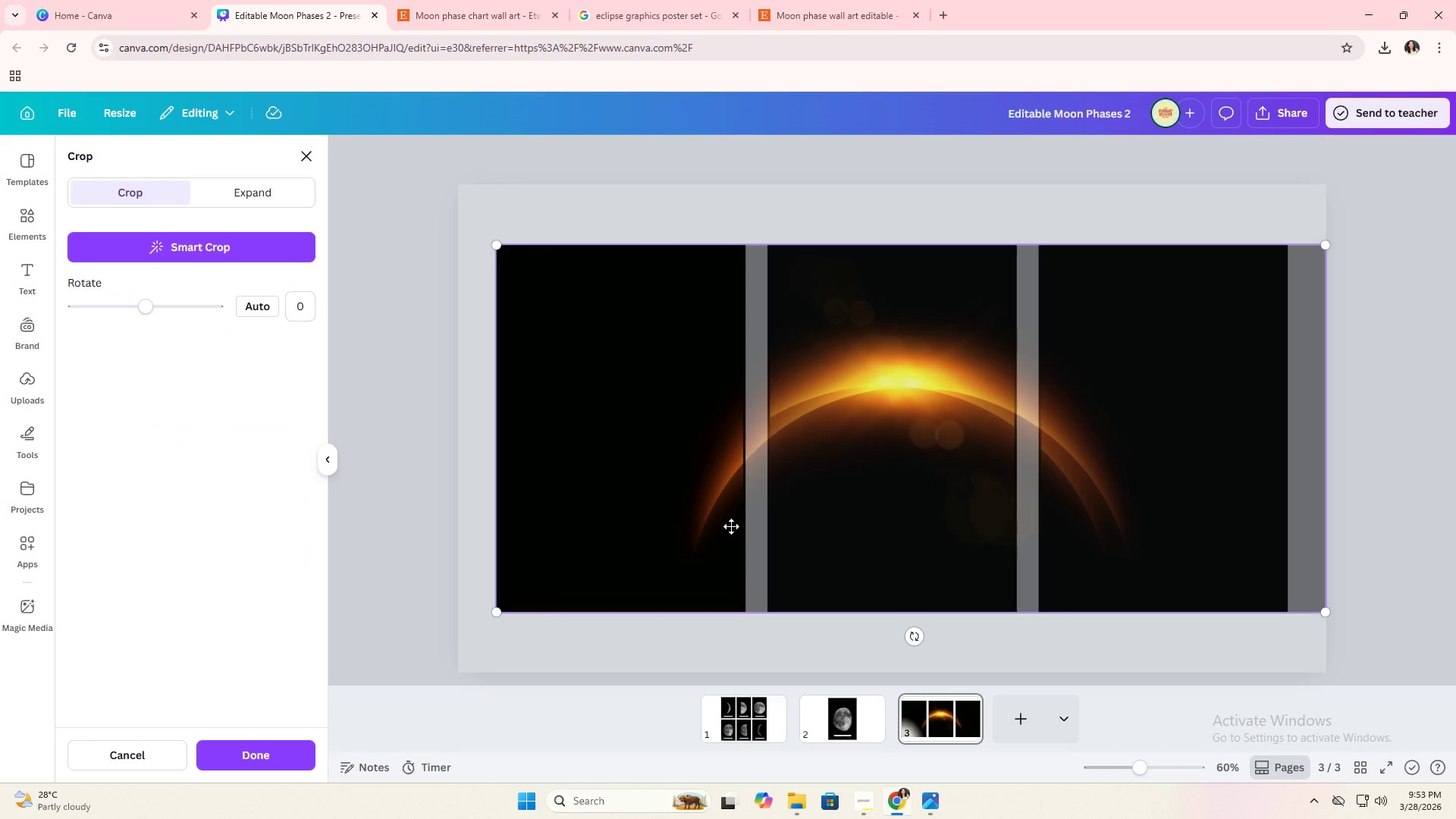 
left_click_drag(start_coordinate=[731, 526], to_coordinate=[698, 528])
 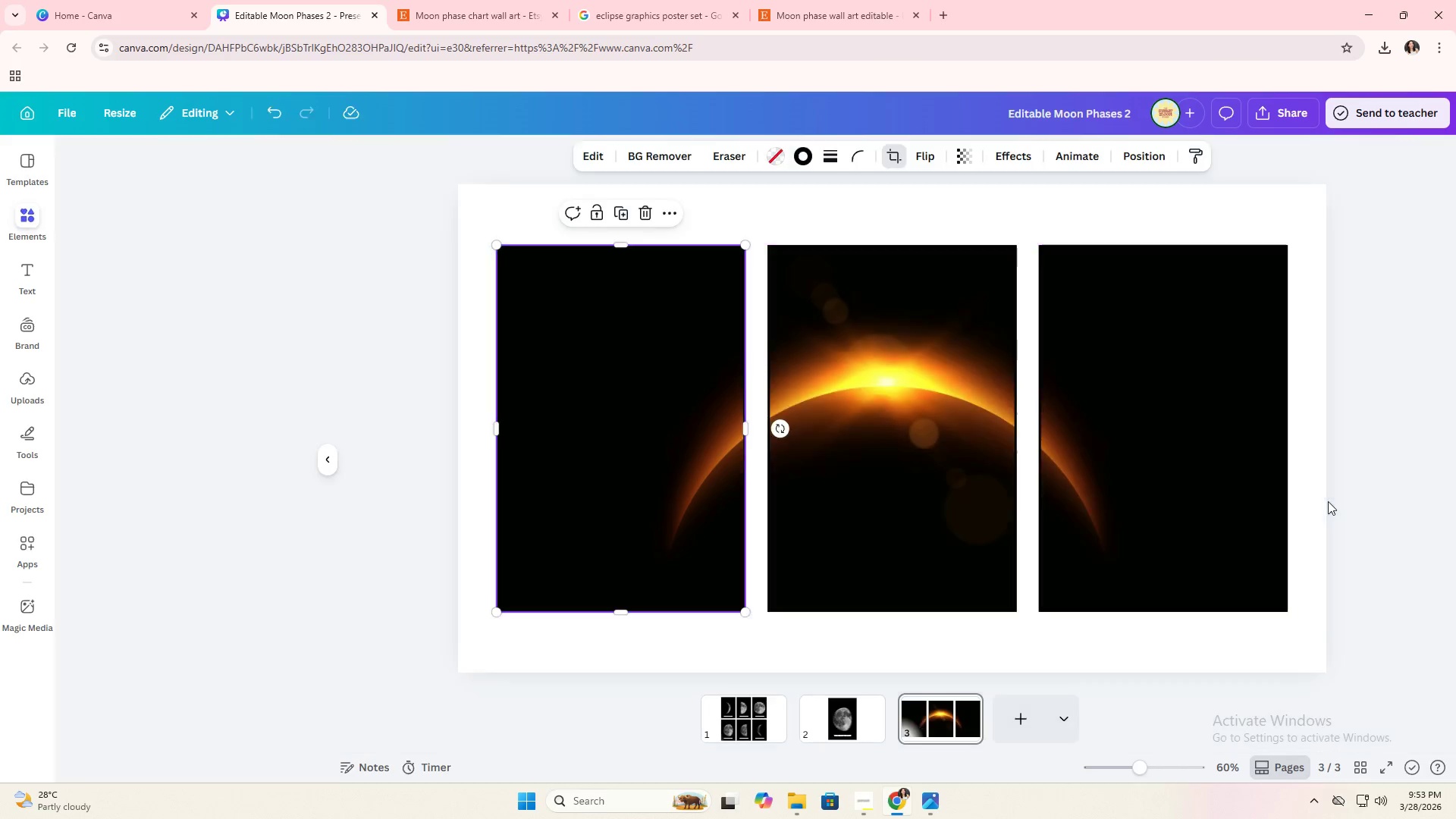 
double_click([1330, 501])
 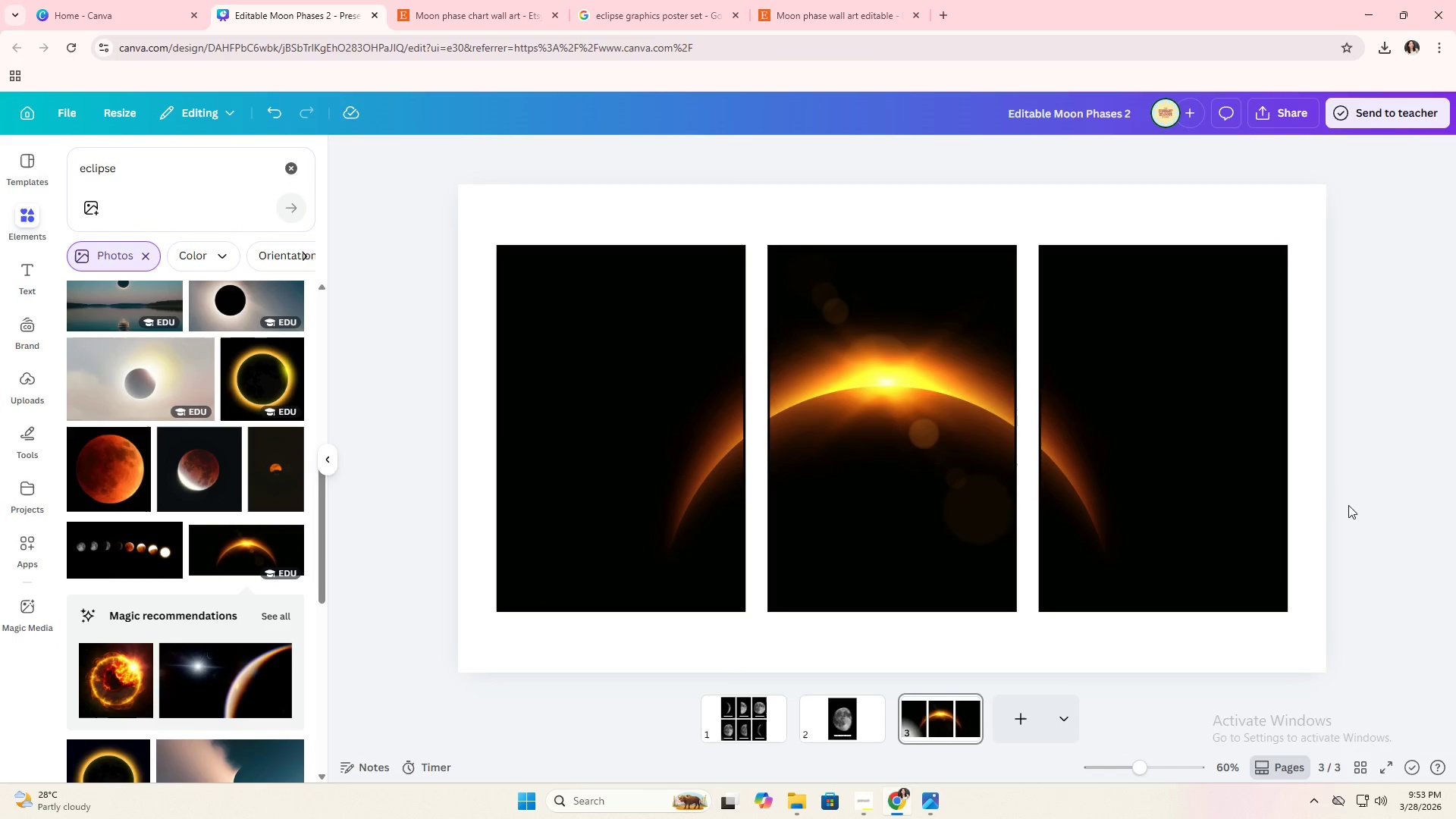 
triple_click([1355, 506])
 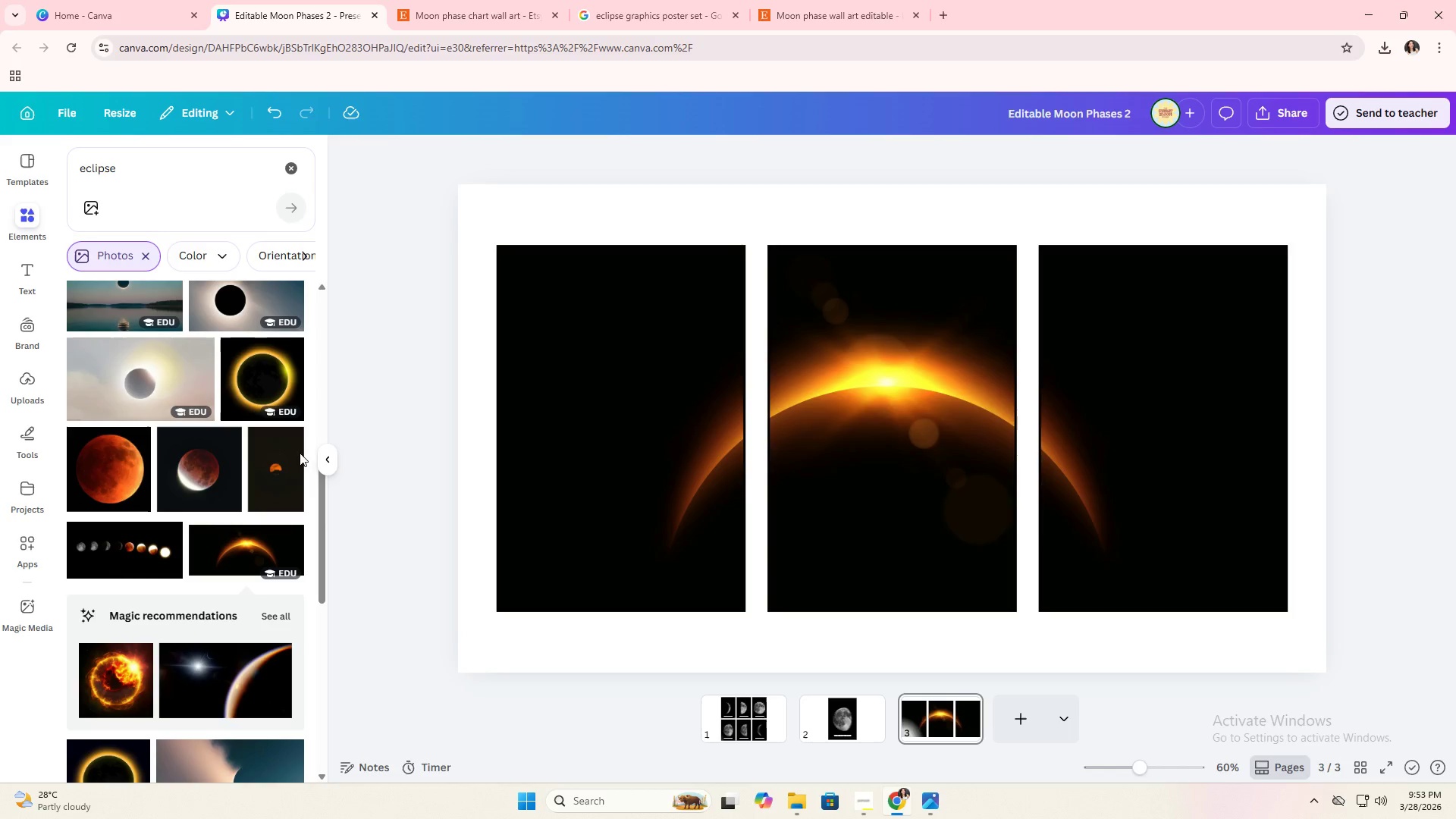 
left_click([293, 531])
 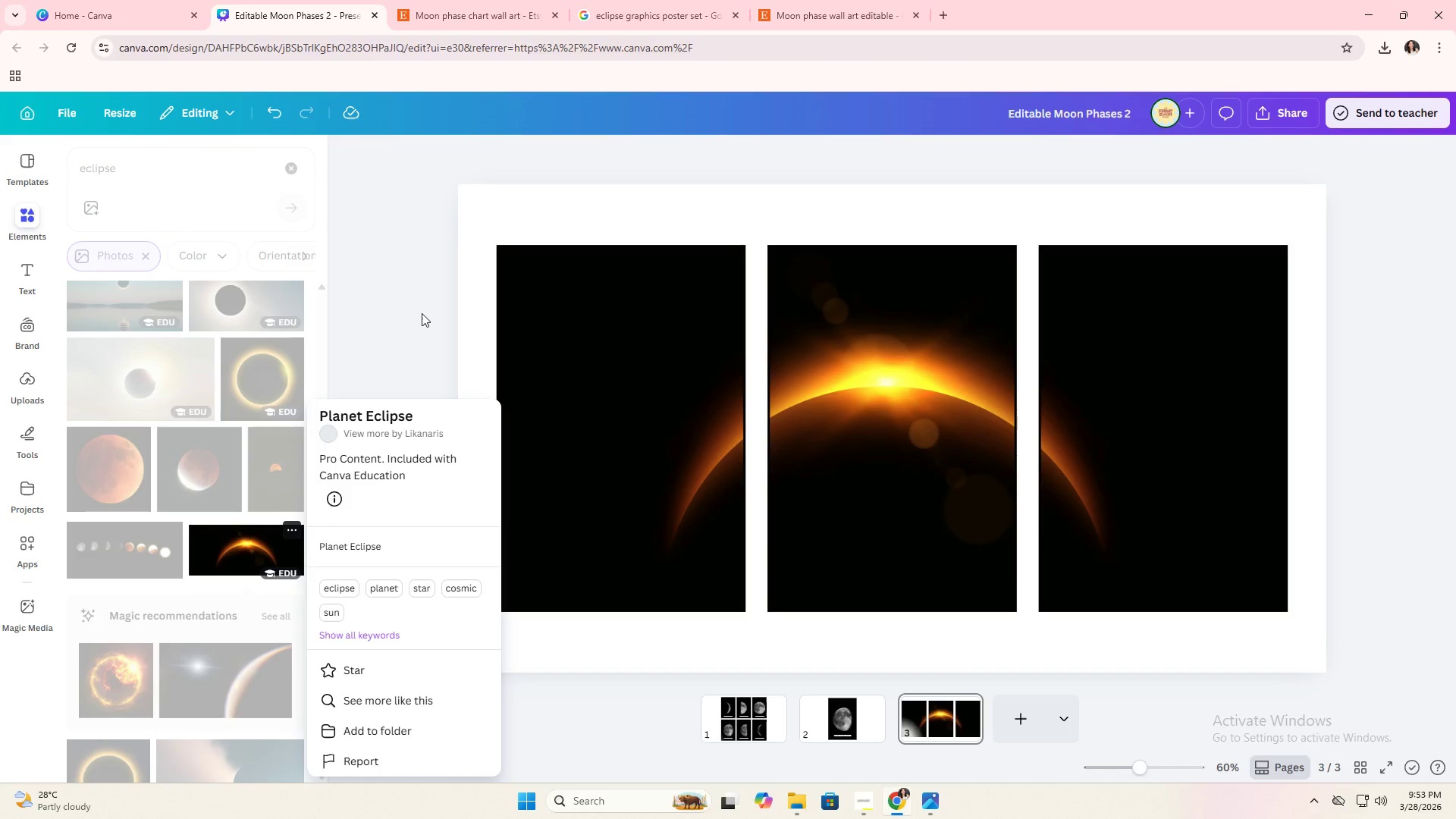 
left_click([408, 315])
 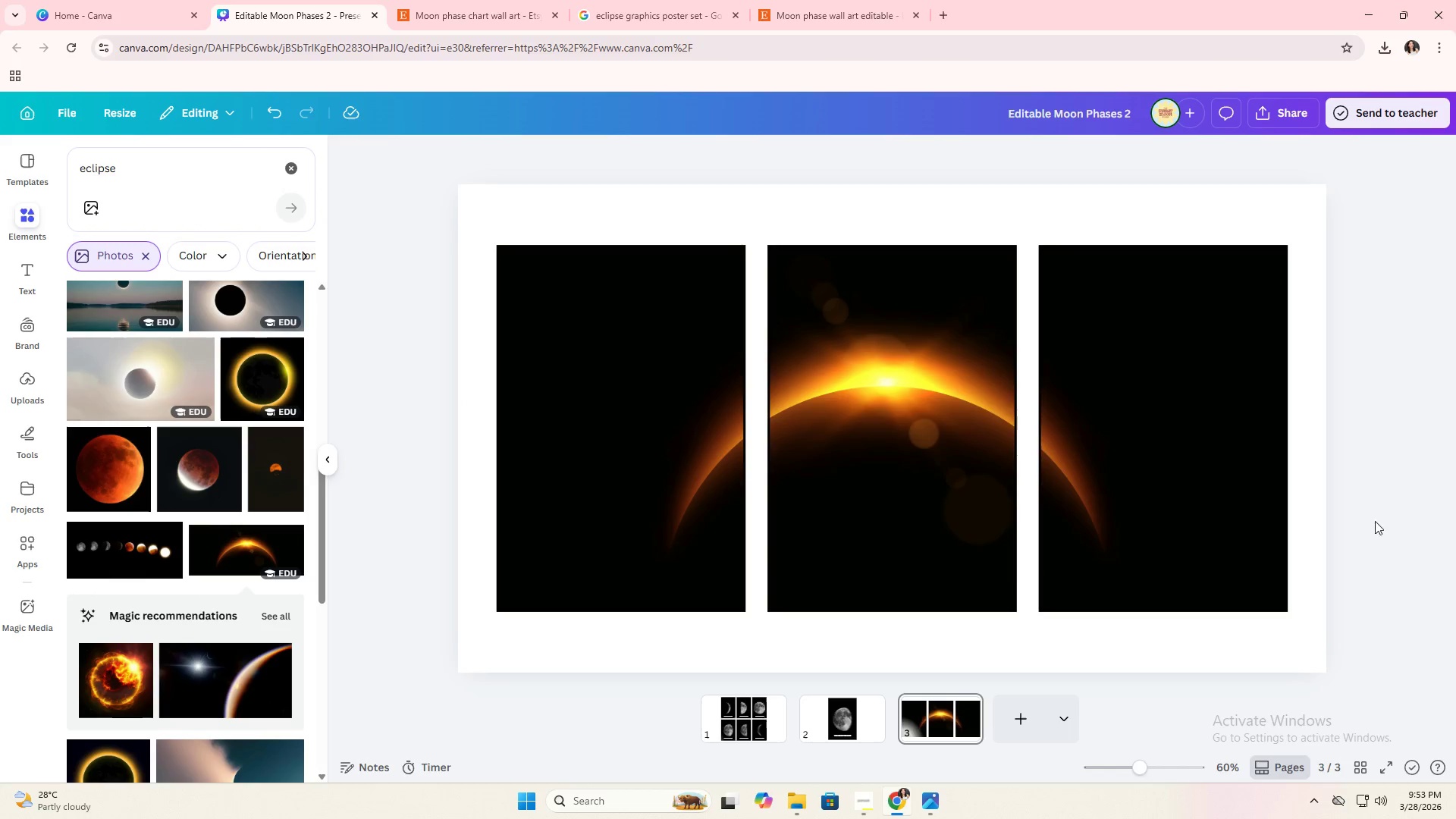 
double_click([1178, 504])
 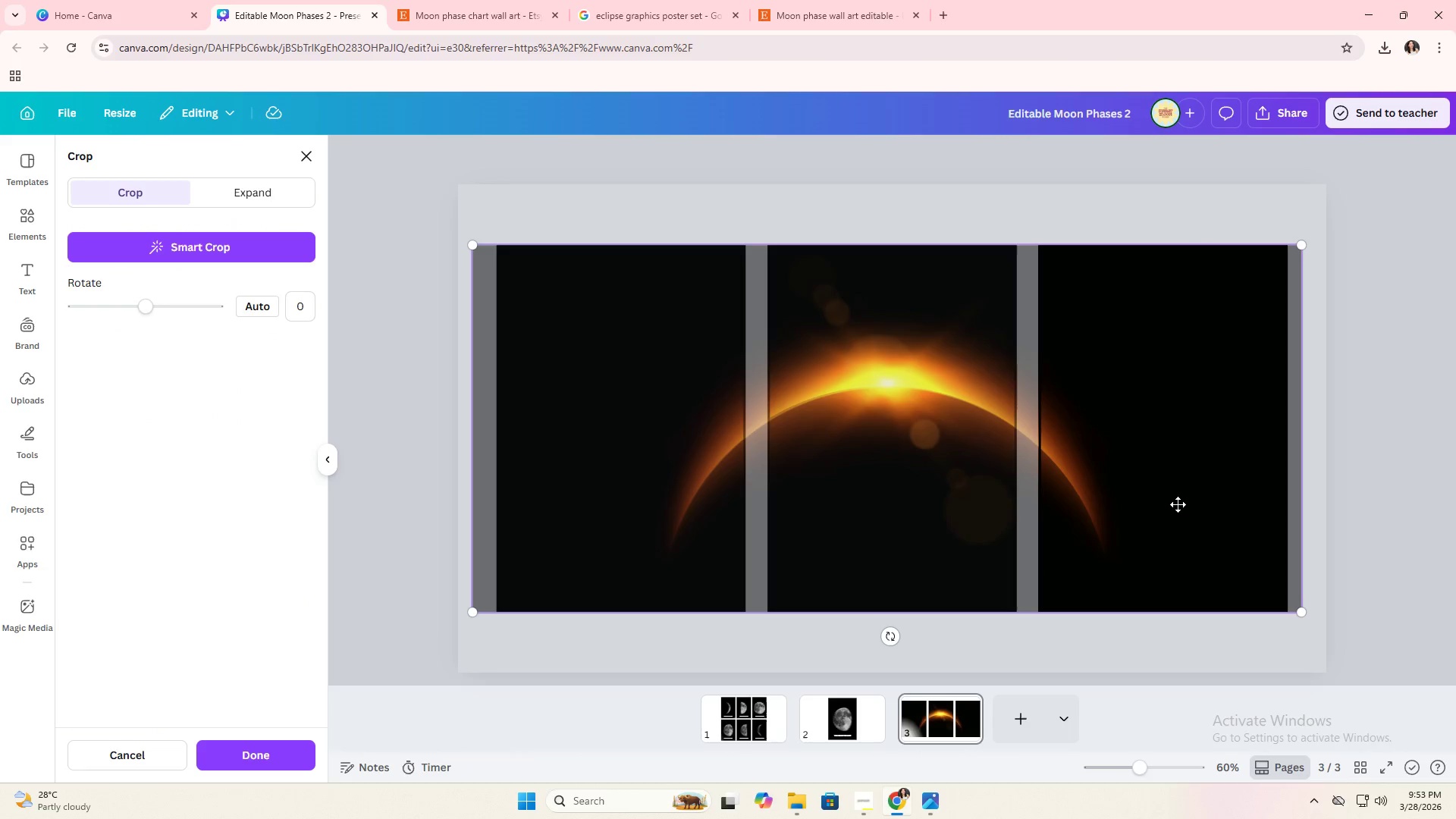 
left_click_drag(start_coordinate=[1178, 504], to_coordinate=[1185, 502])
 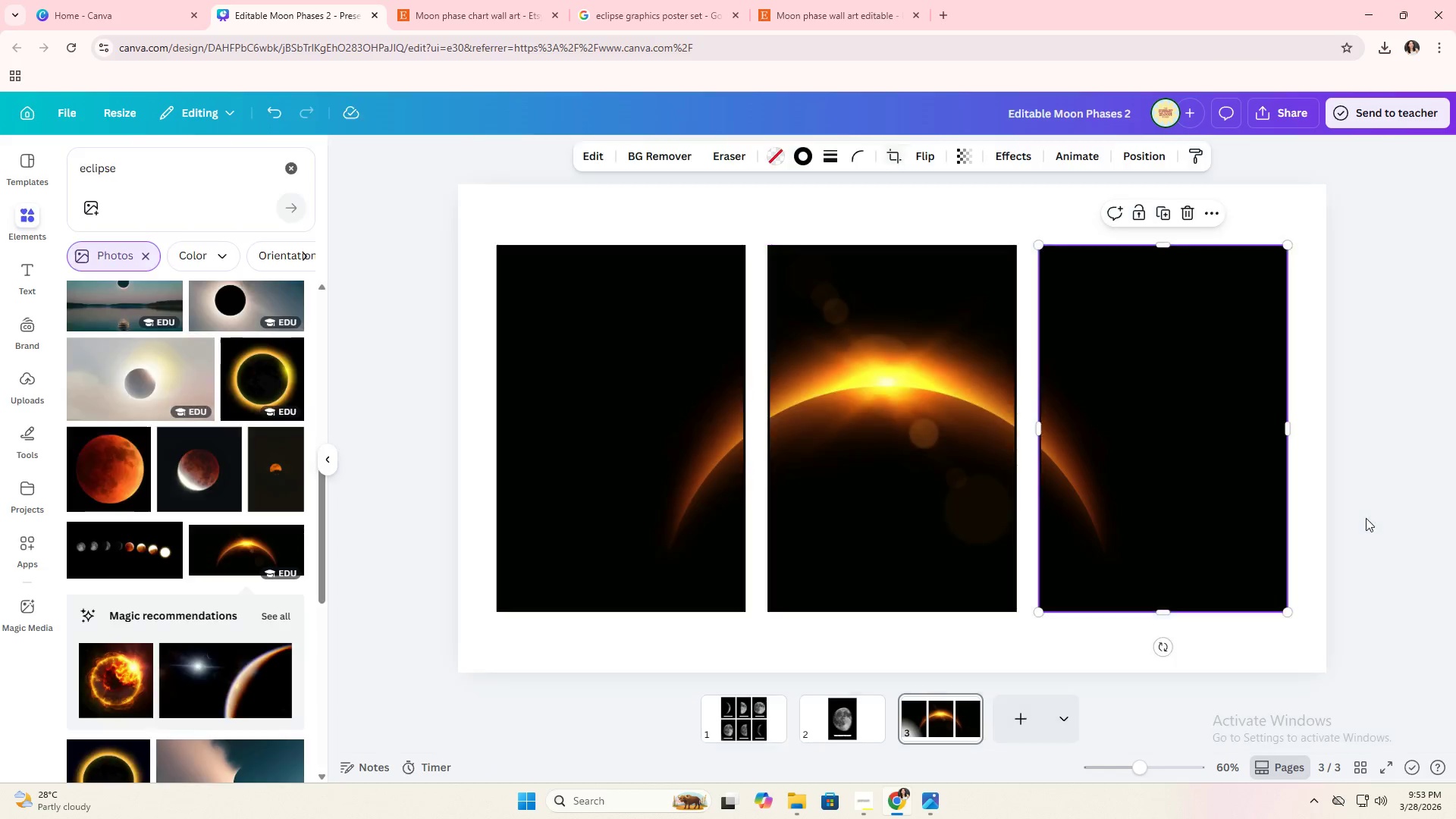 
double_click([1366, 518])
 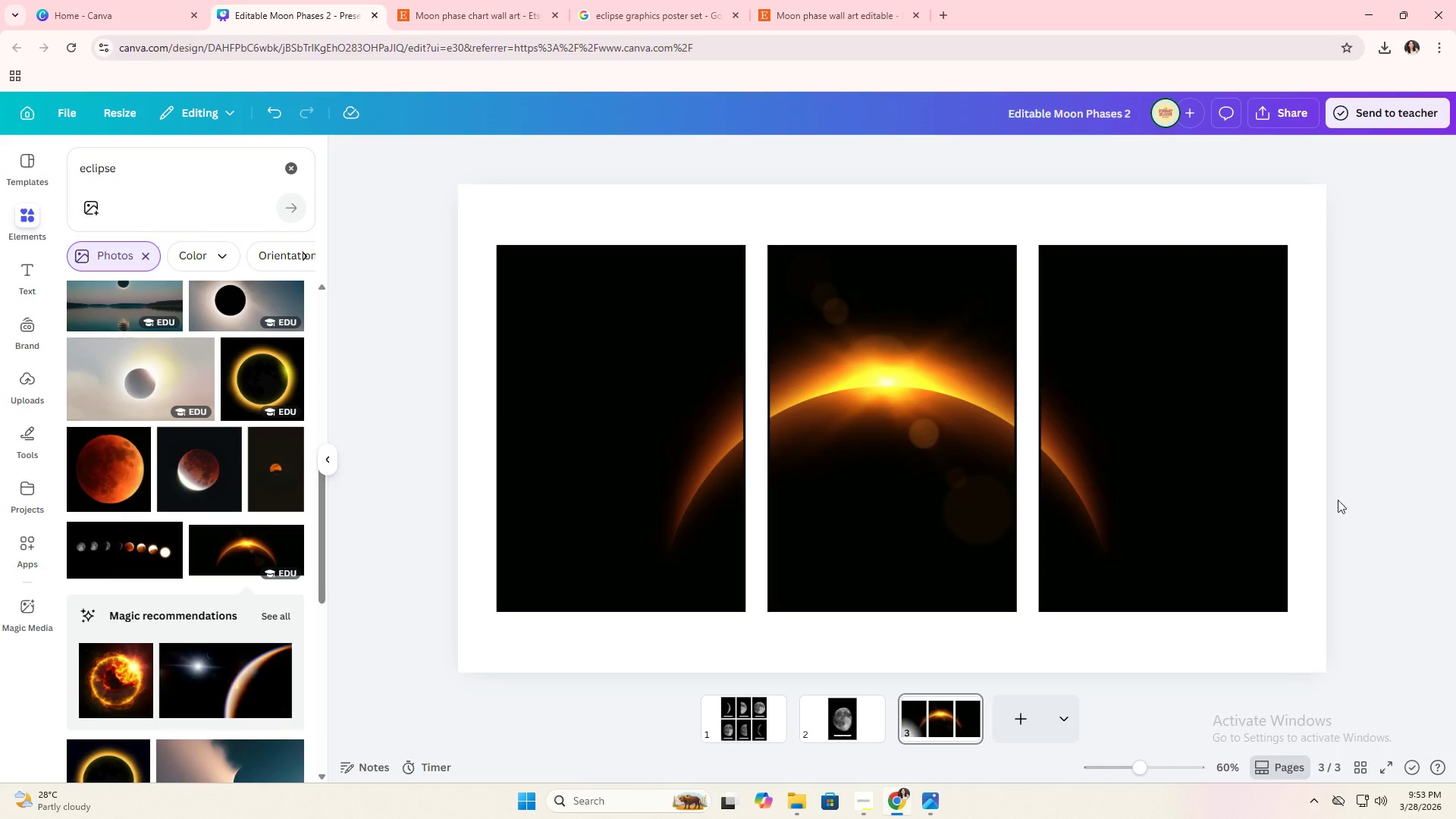 
wait(5.5)
 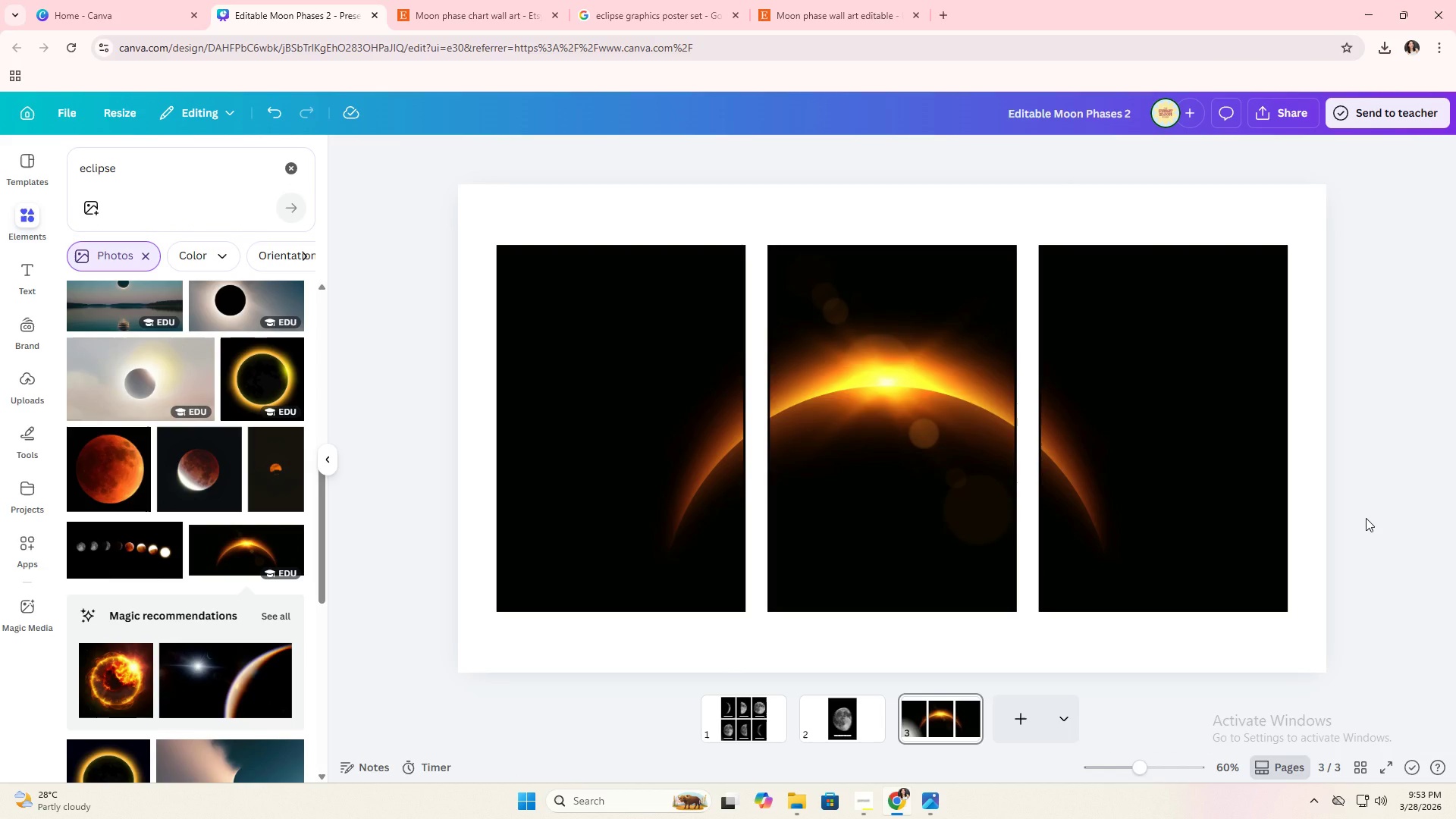 
double_click([1078, 109])
 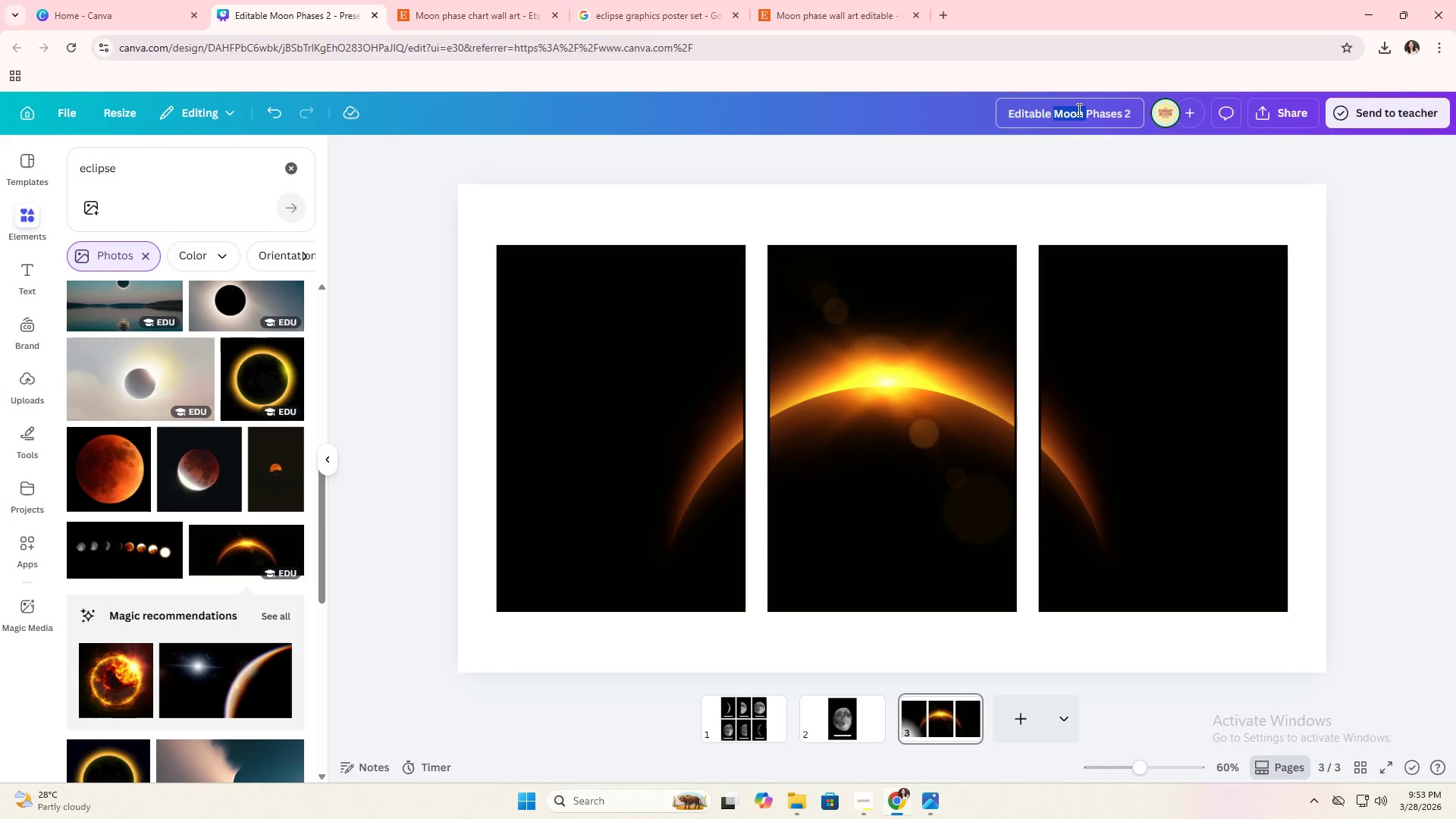 
triple_click([1078, 109])
 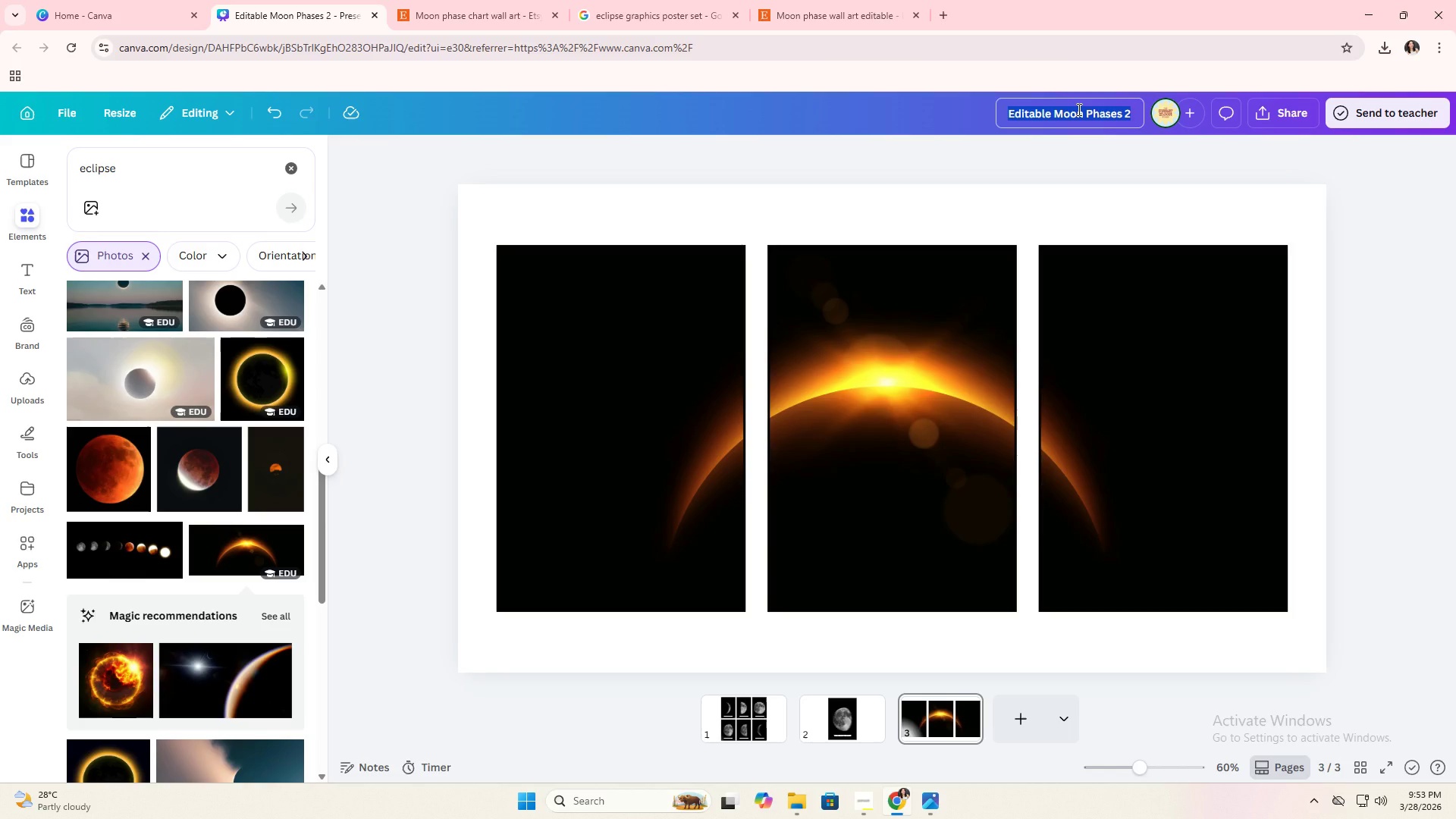 
type(Eclipse Poster Set)
 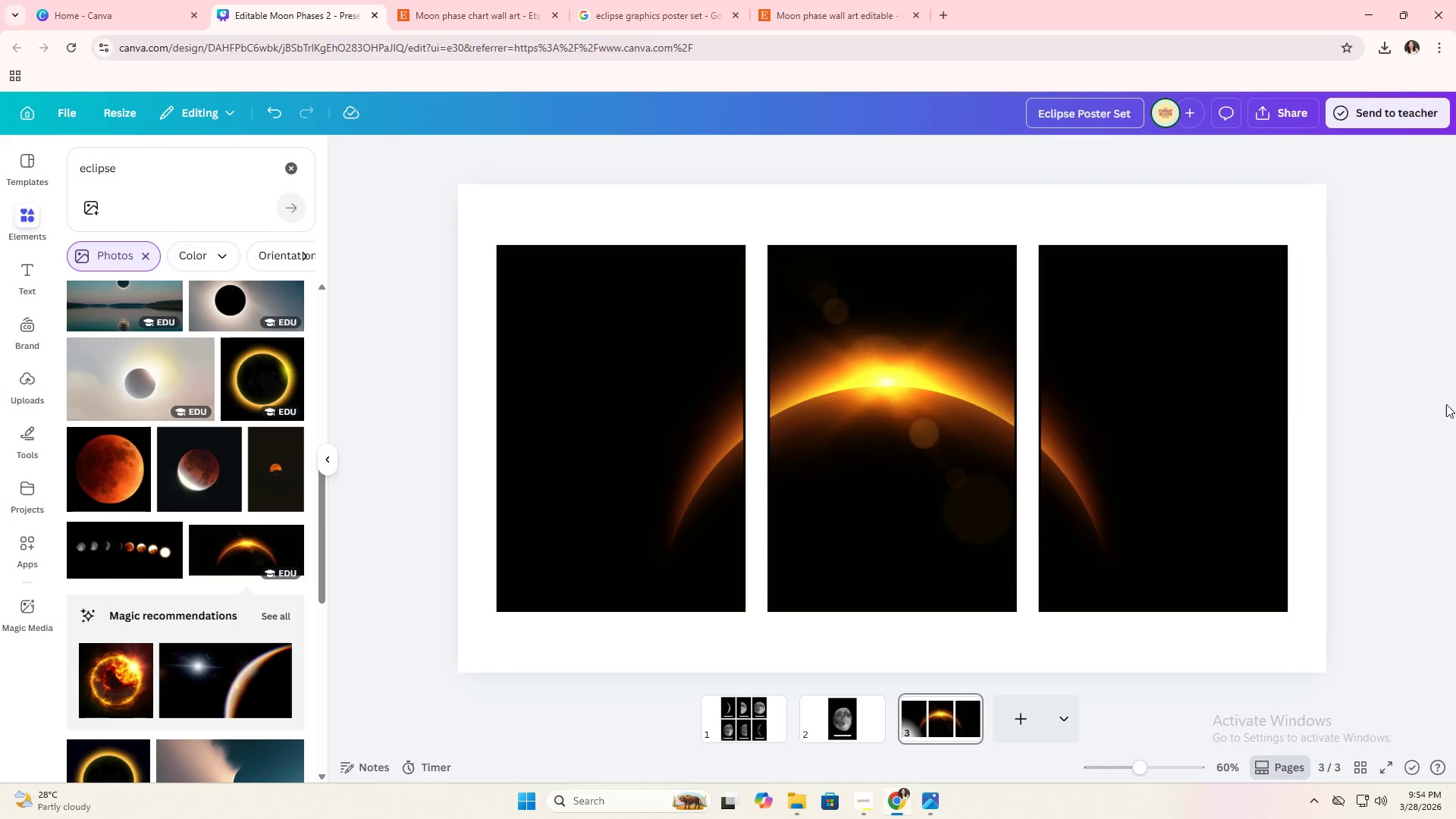 
left_click([1455, 398])
 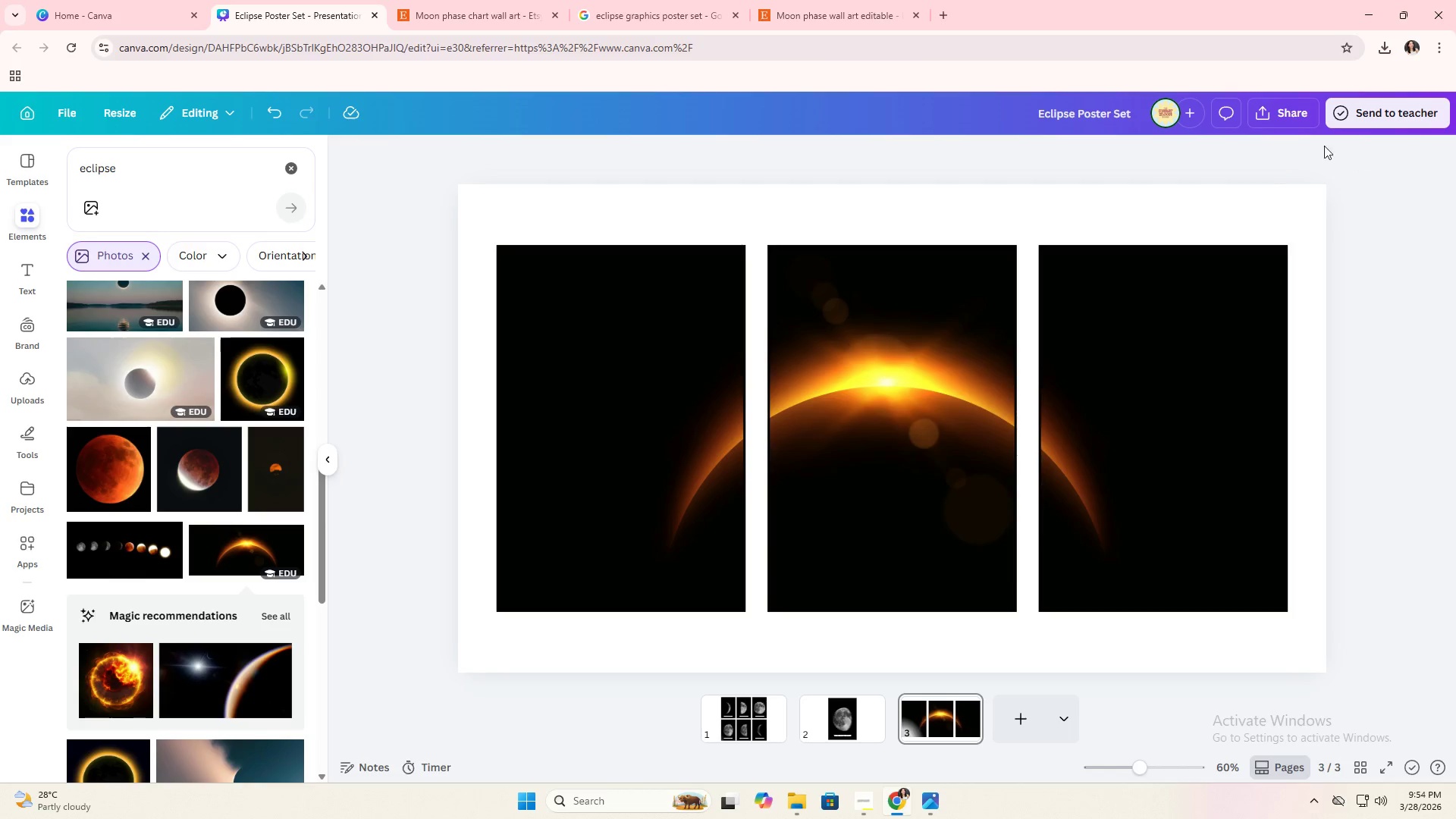 
left_click([1294, 120])
 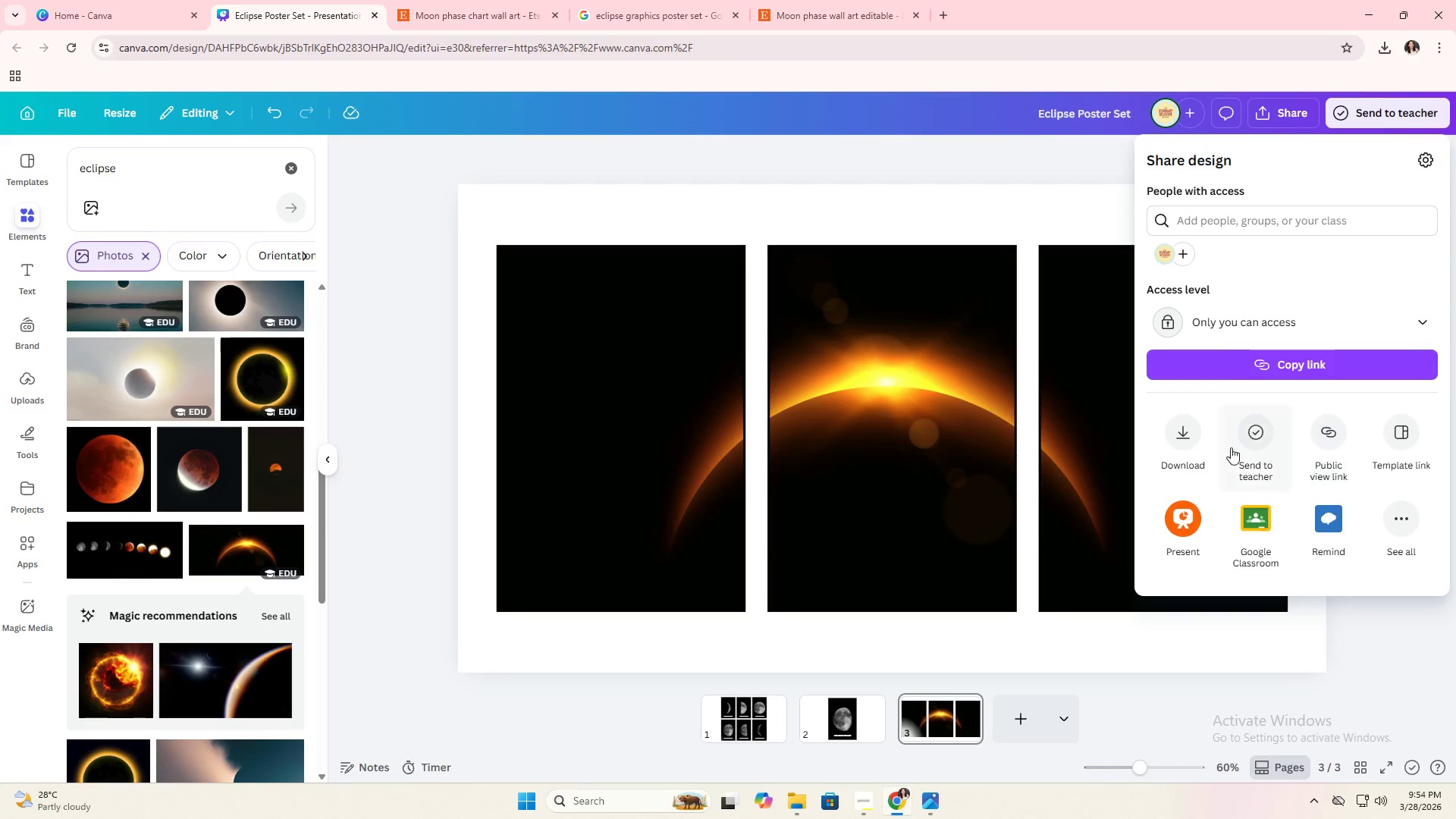 
left_click([1191, 441])
 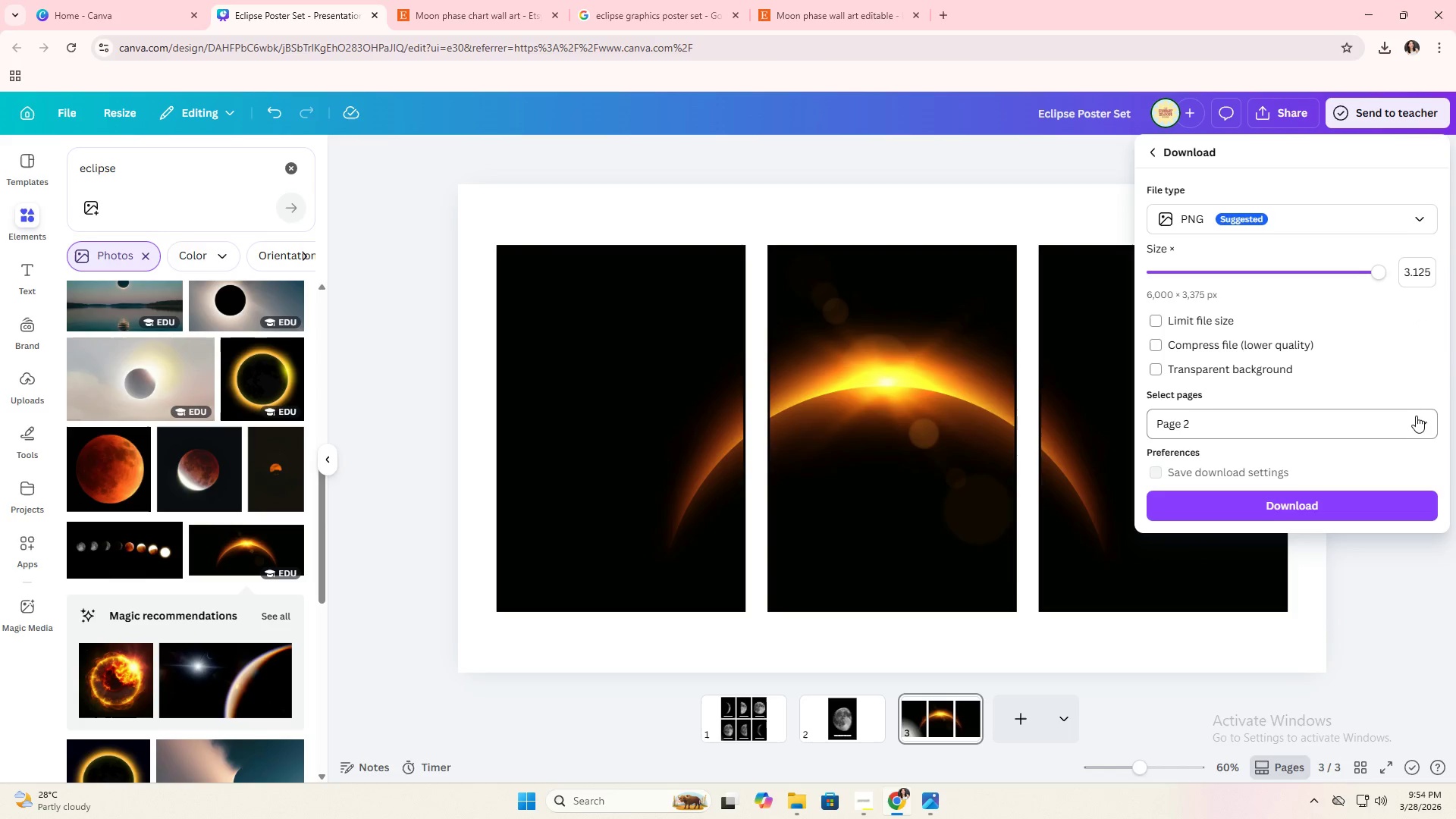 
left_click([1420, 420])
 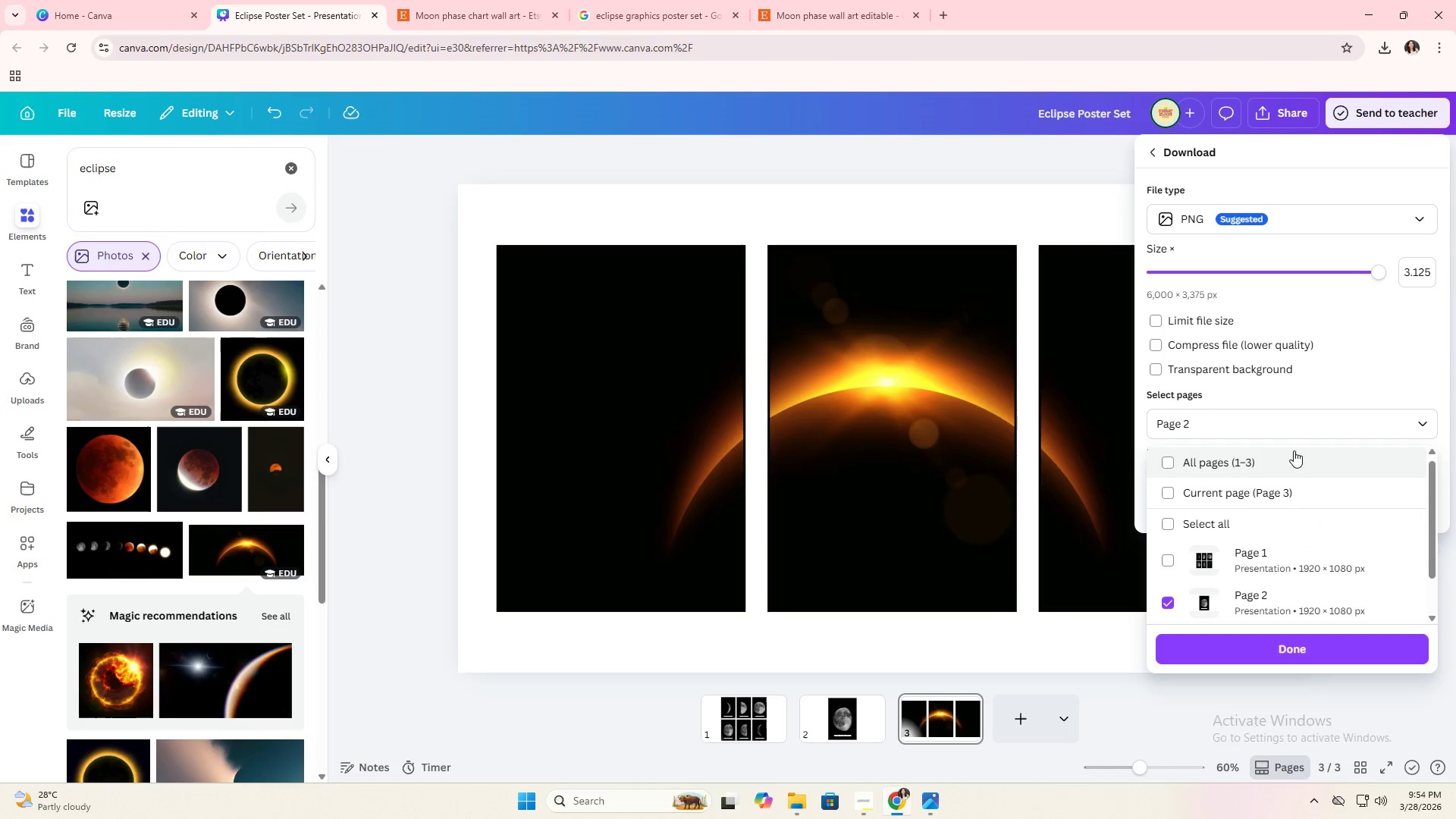 
left_click([1276, 468])
 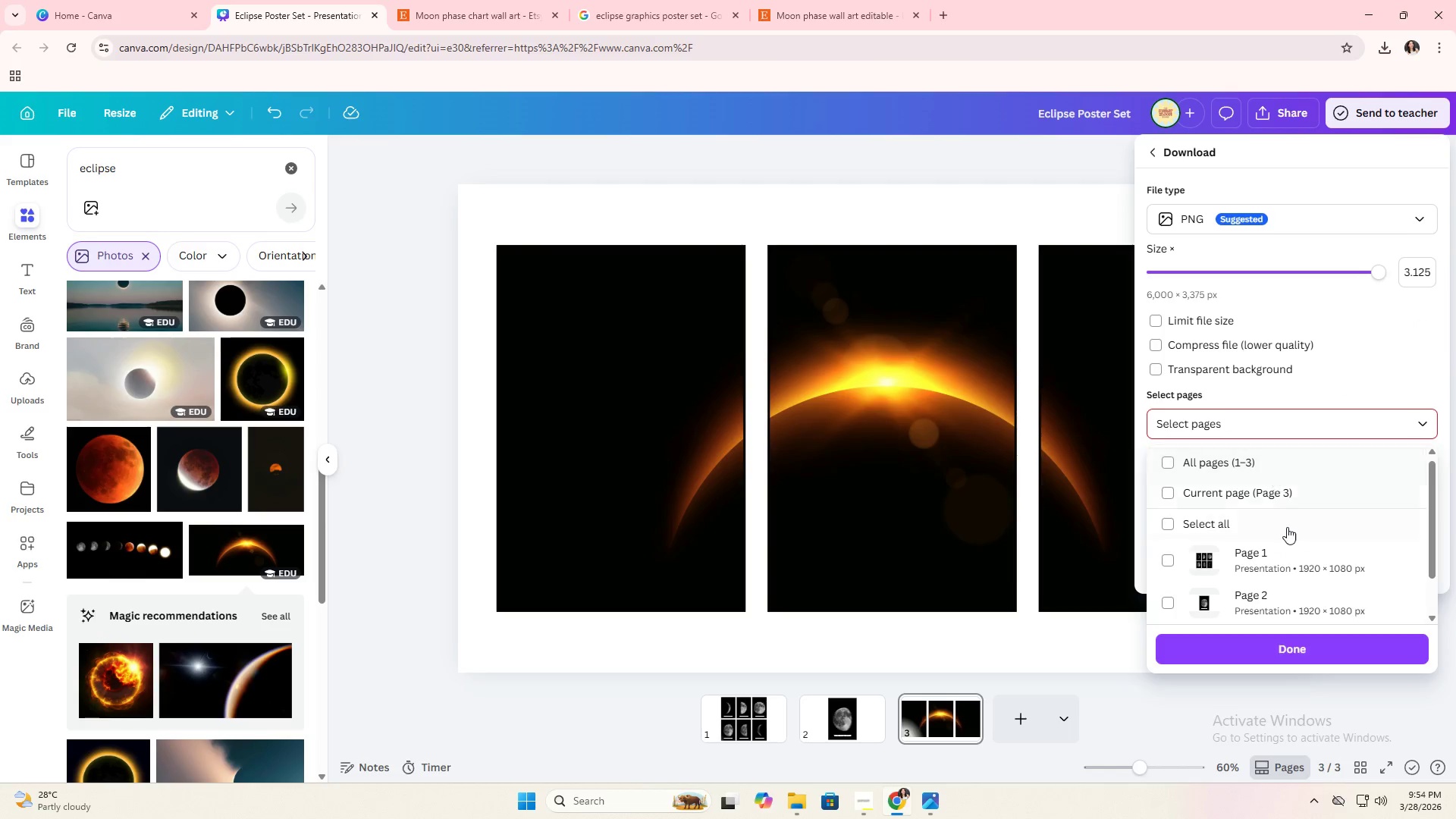 
left_click([1260, 590])
 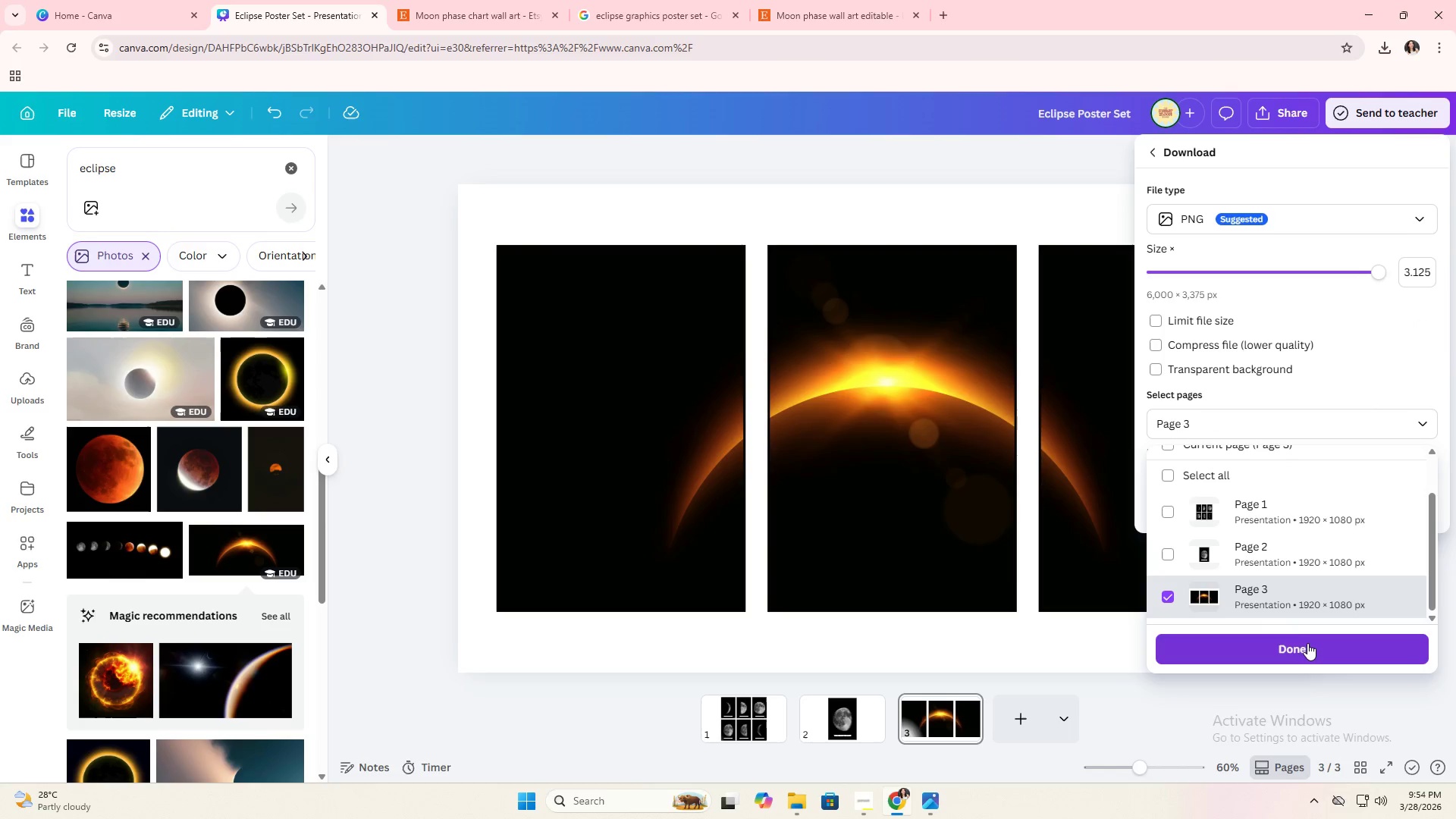 
scroll: coordinate [1318, 554], scroll_direction: down, amount: 3.0
 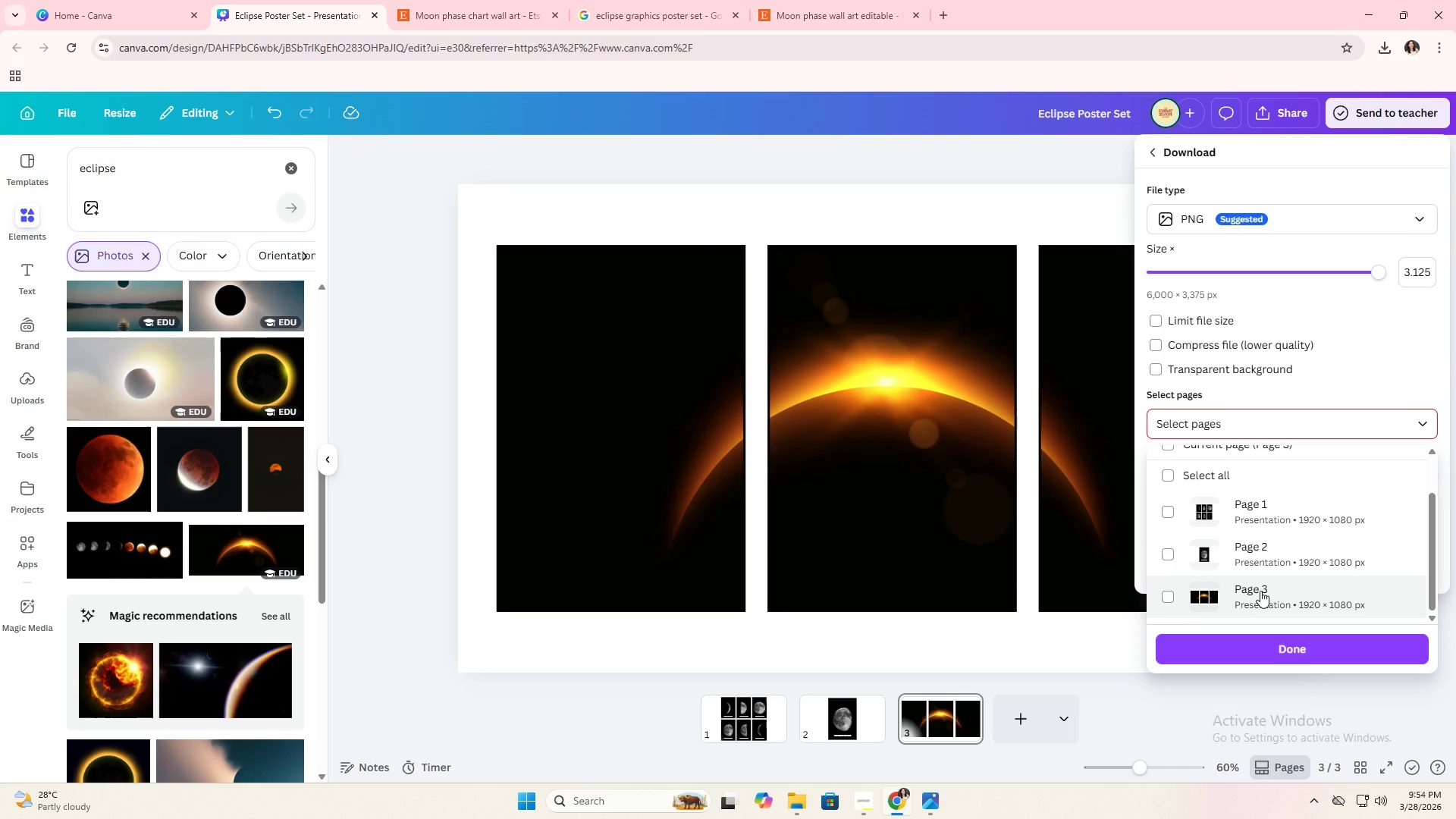 
left_click([1303, 648])
 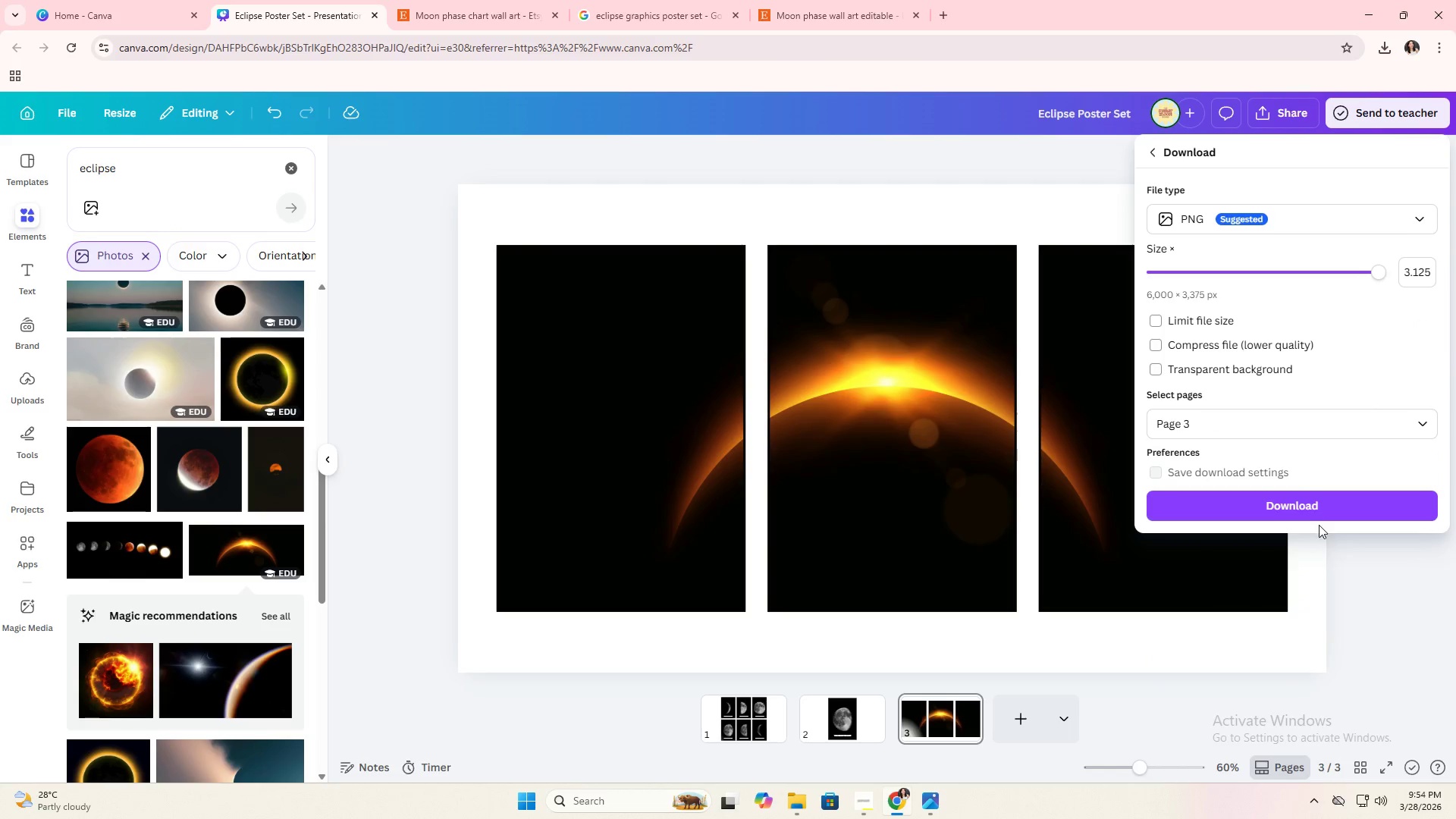 
left_click([1321, 516])
 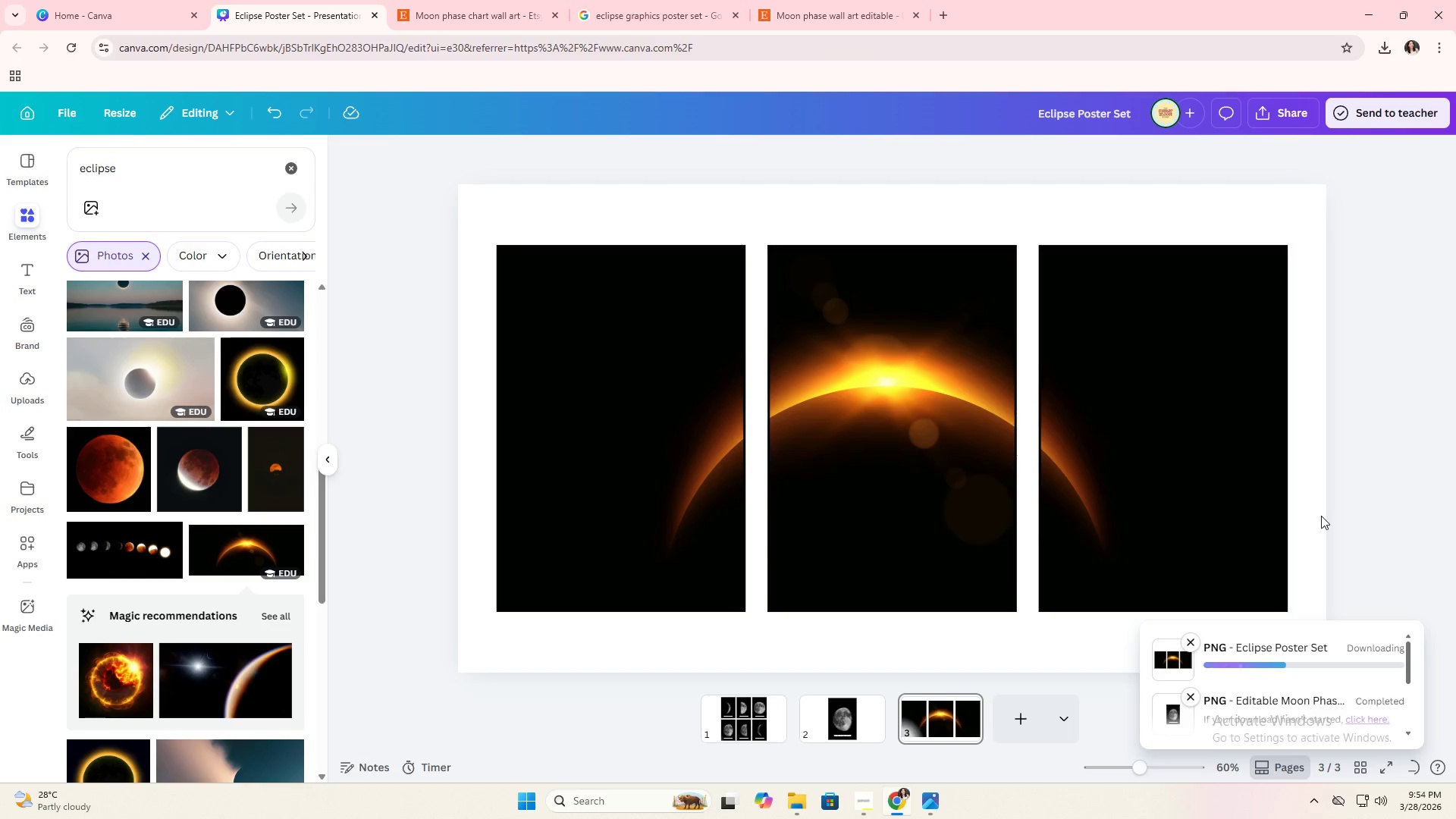 
wait(8.72)
 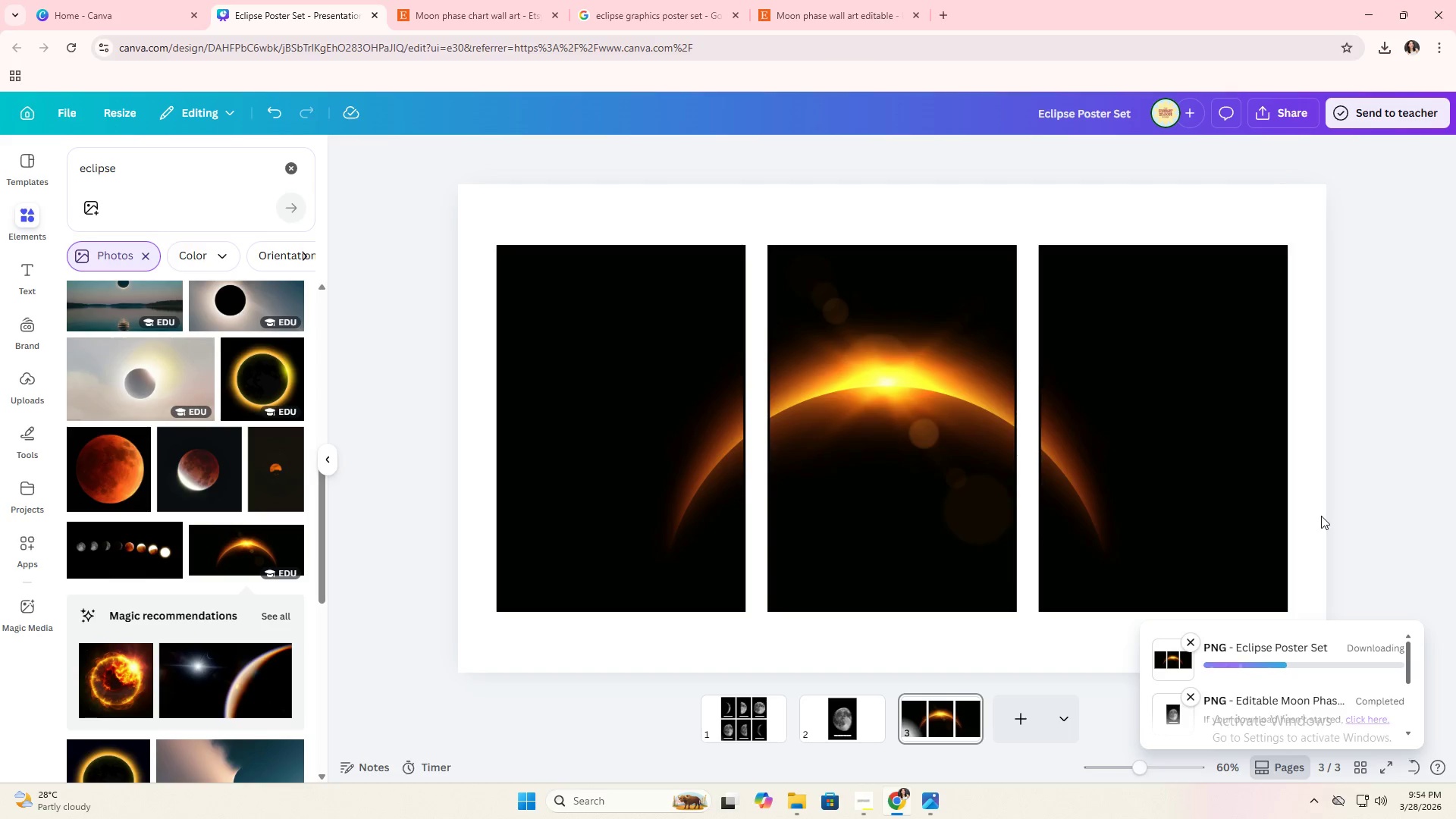 
key(Alt+Tab)
 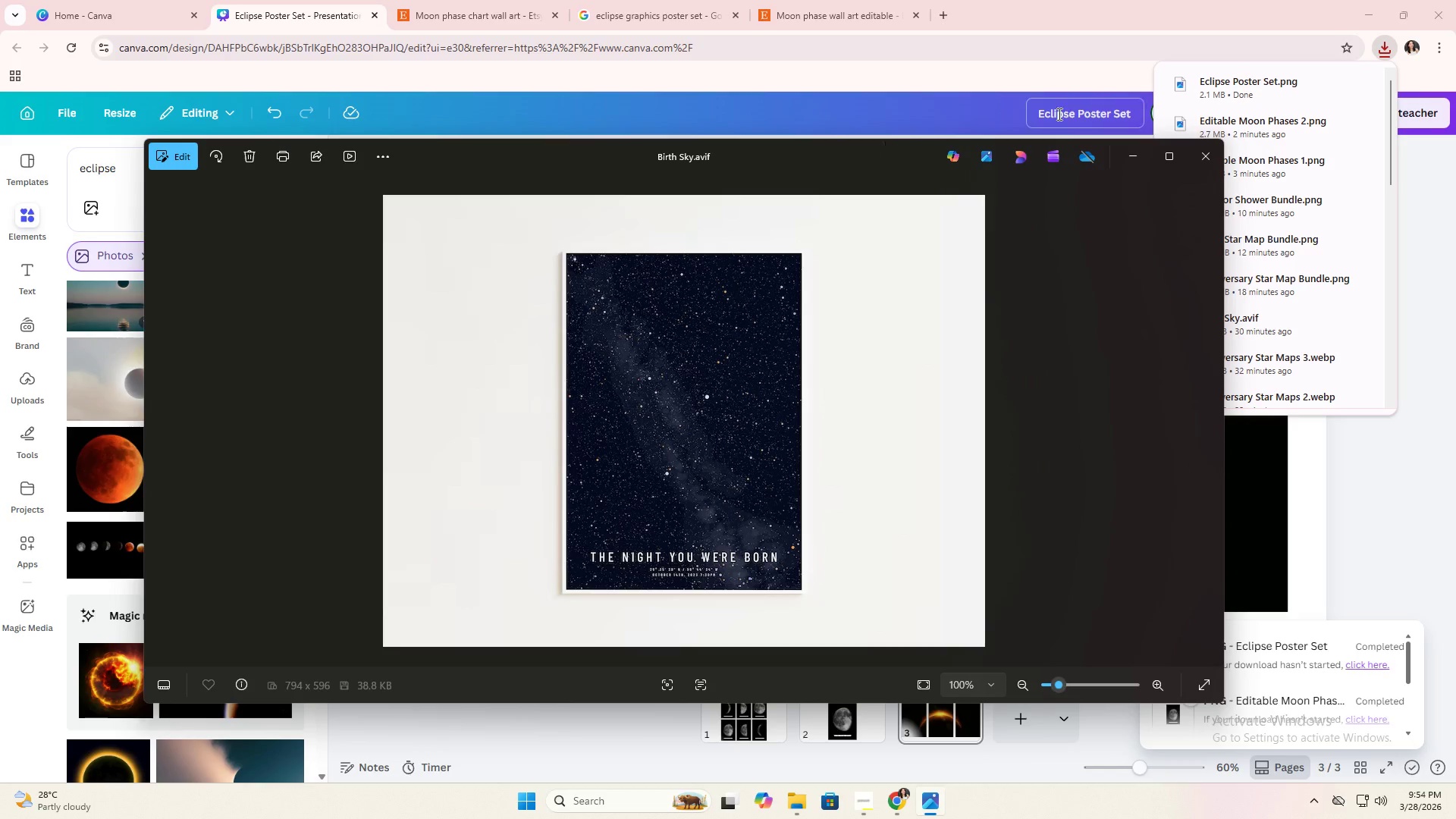 
left_click([1203, 163])
 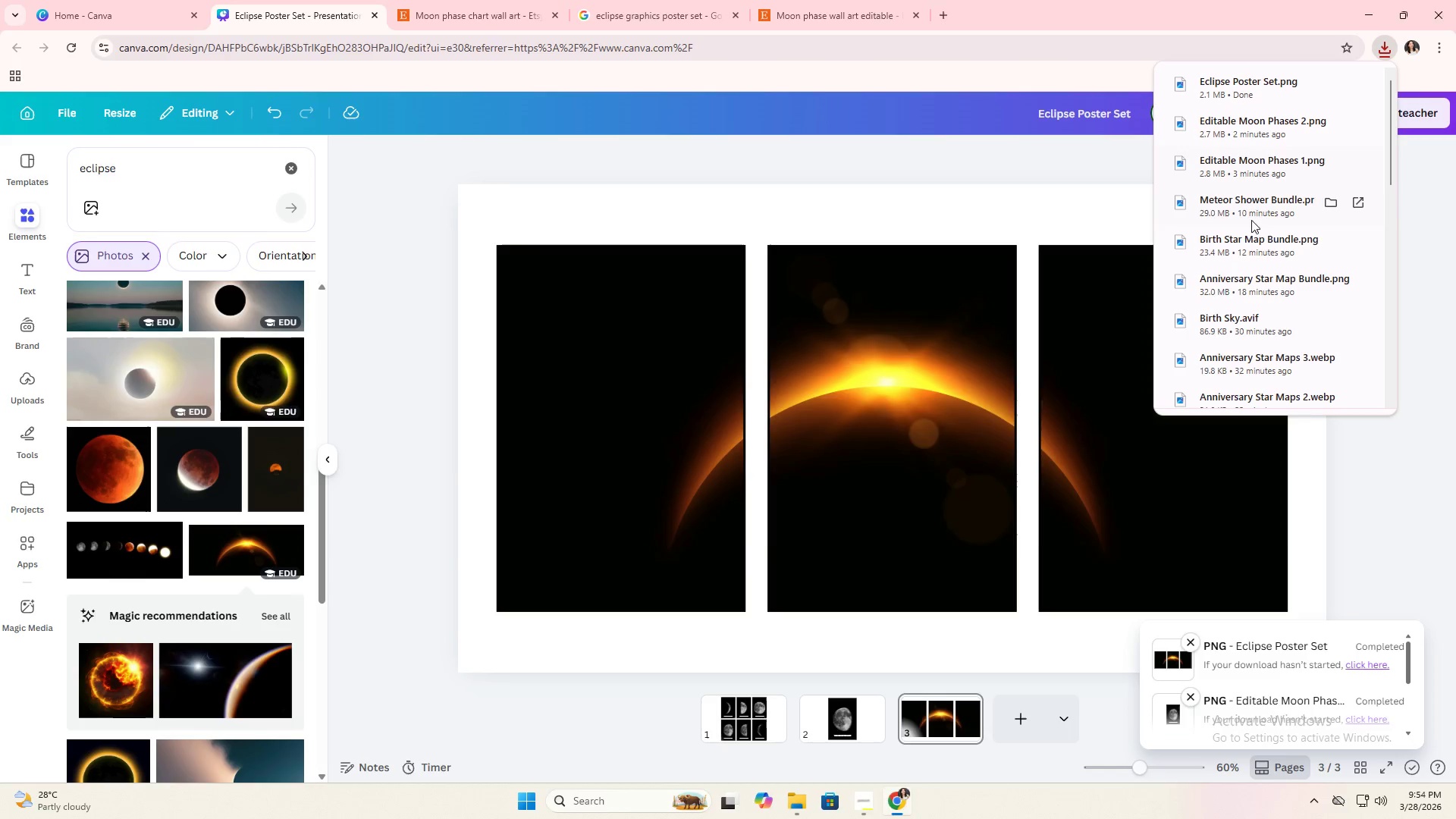 
key(Alt+Tab)
 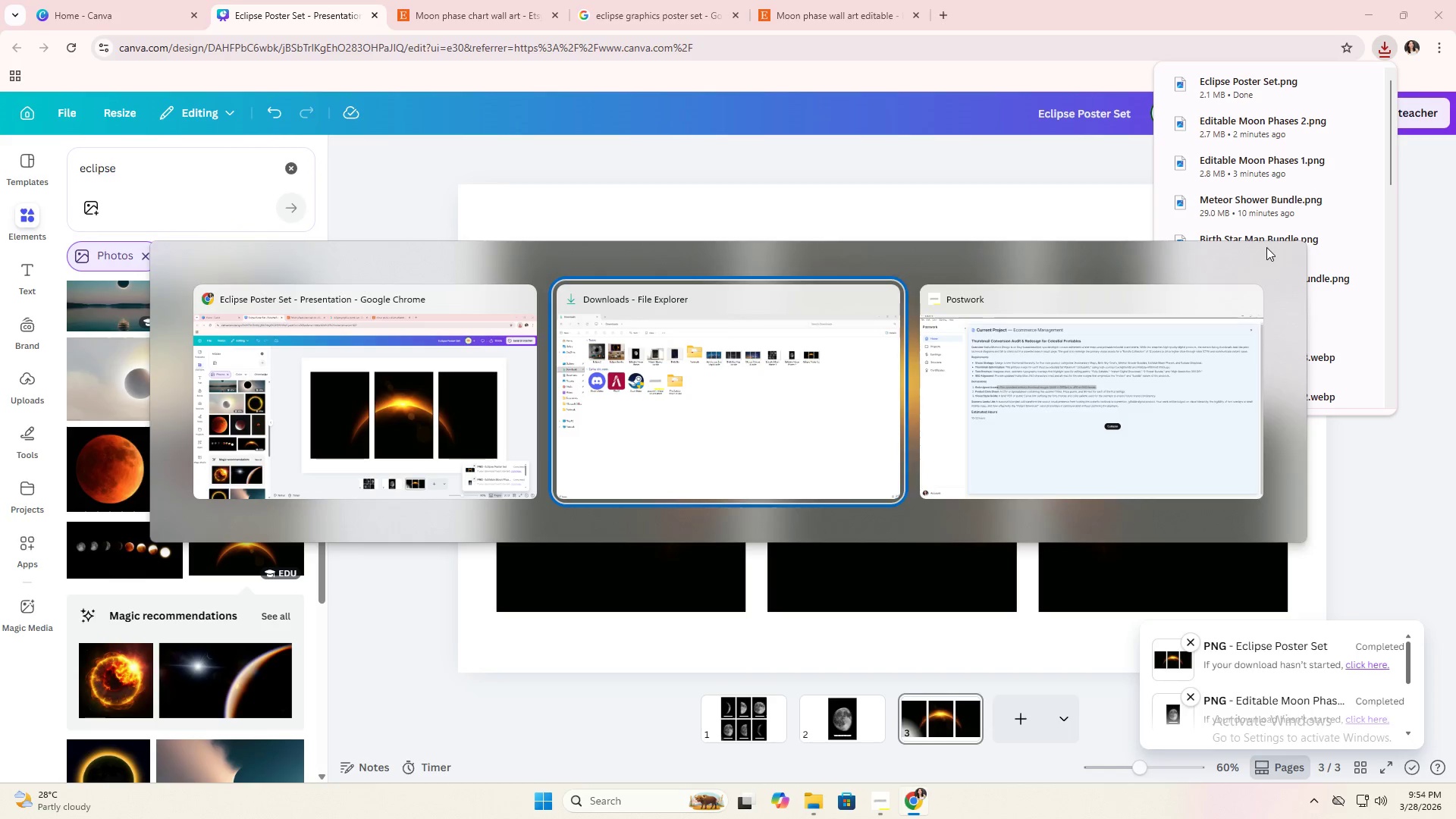 
key(Alt+Tab)